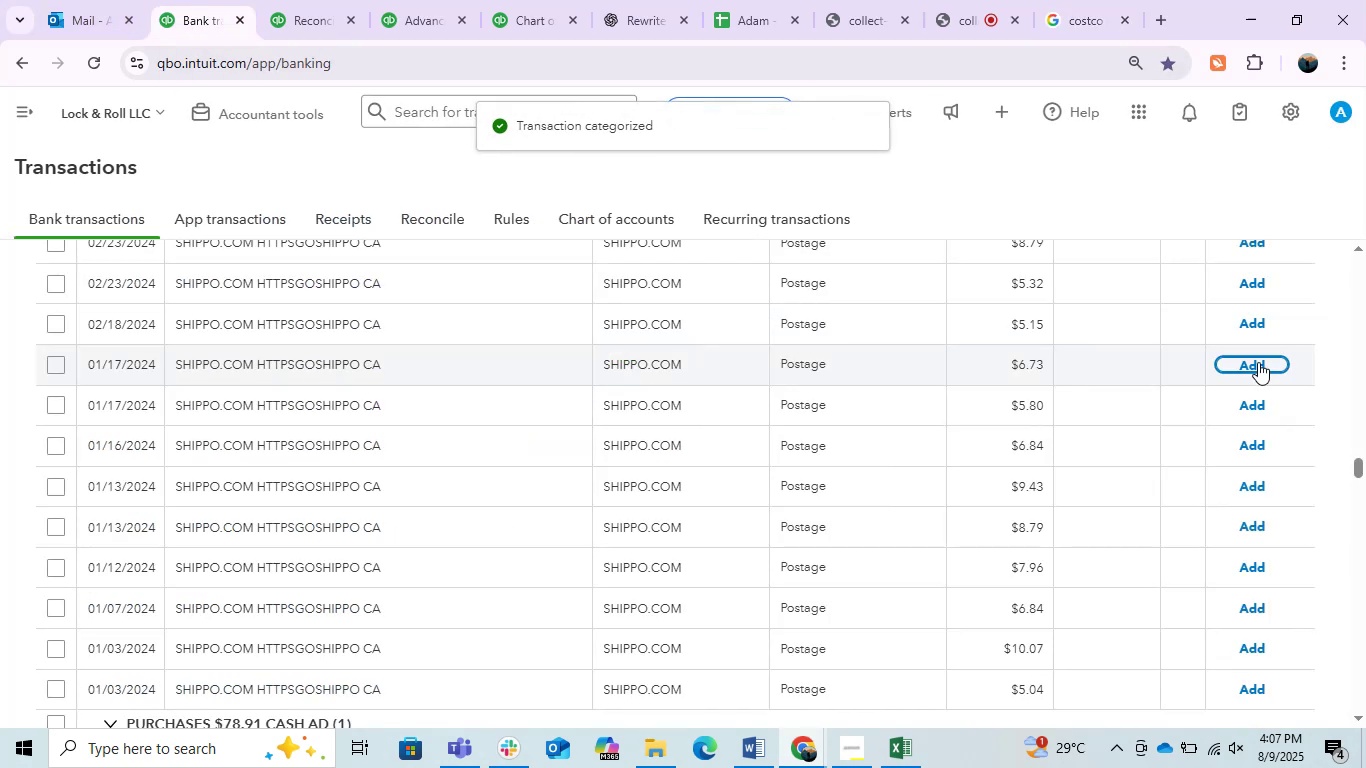 
wait(7.1)
 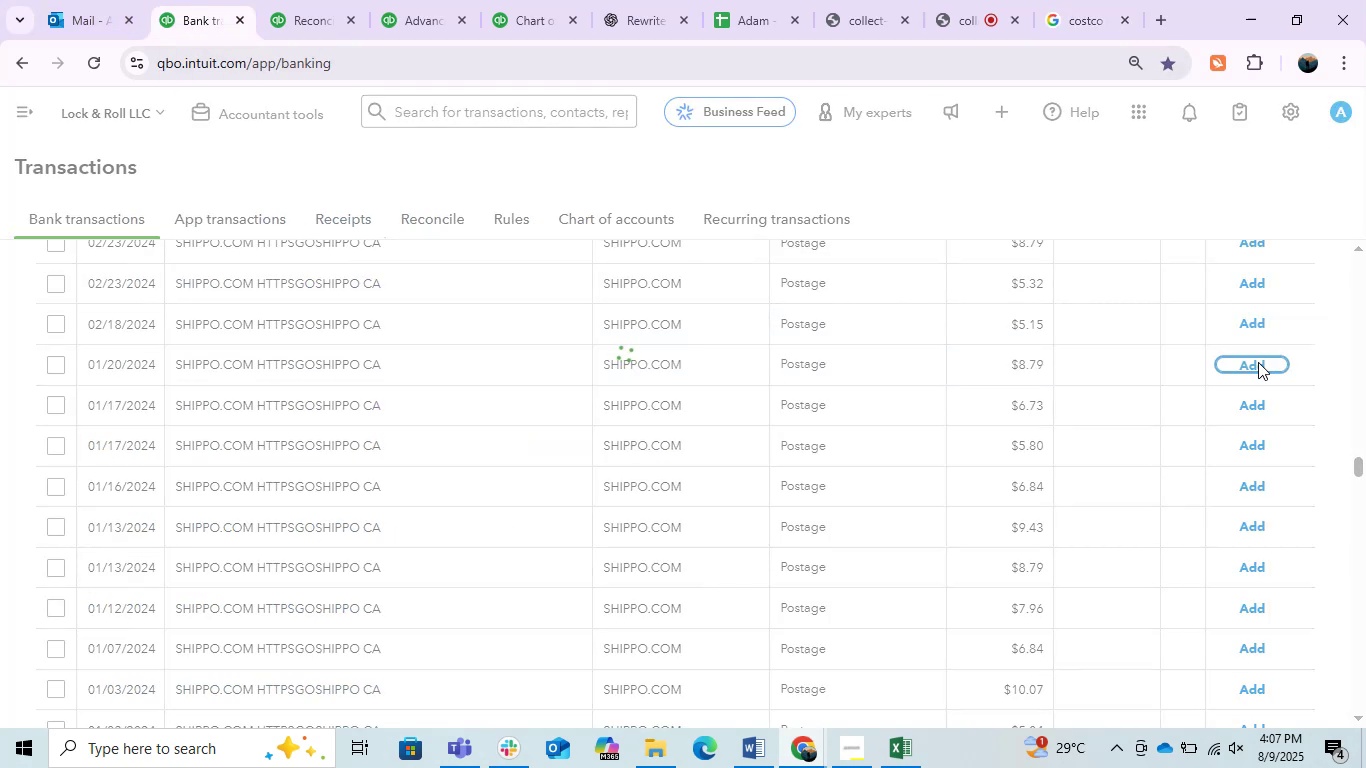 
left_click([1252, 328])
 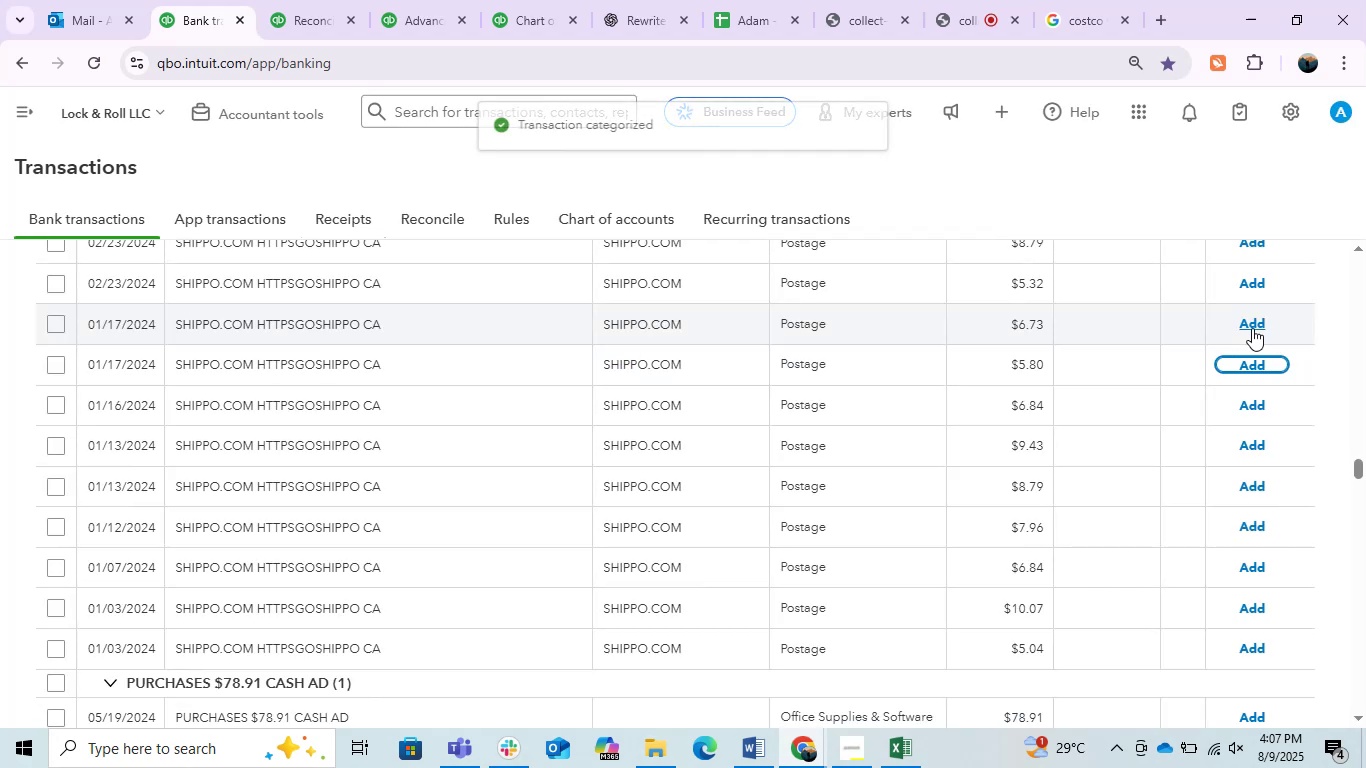 
left_click([971, 3])
 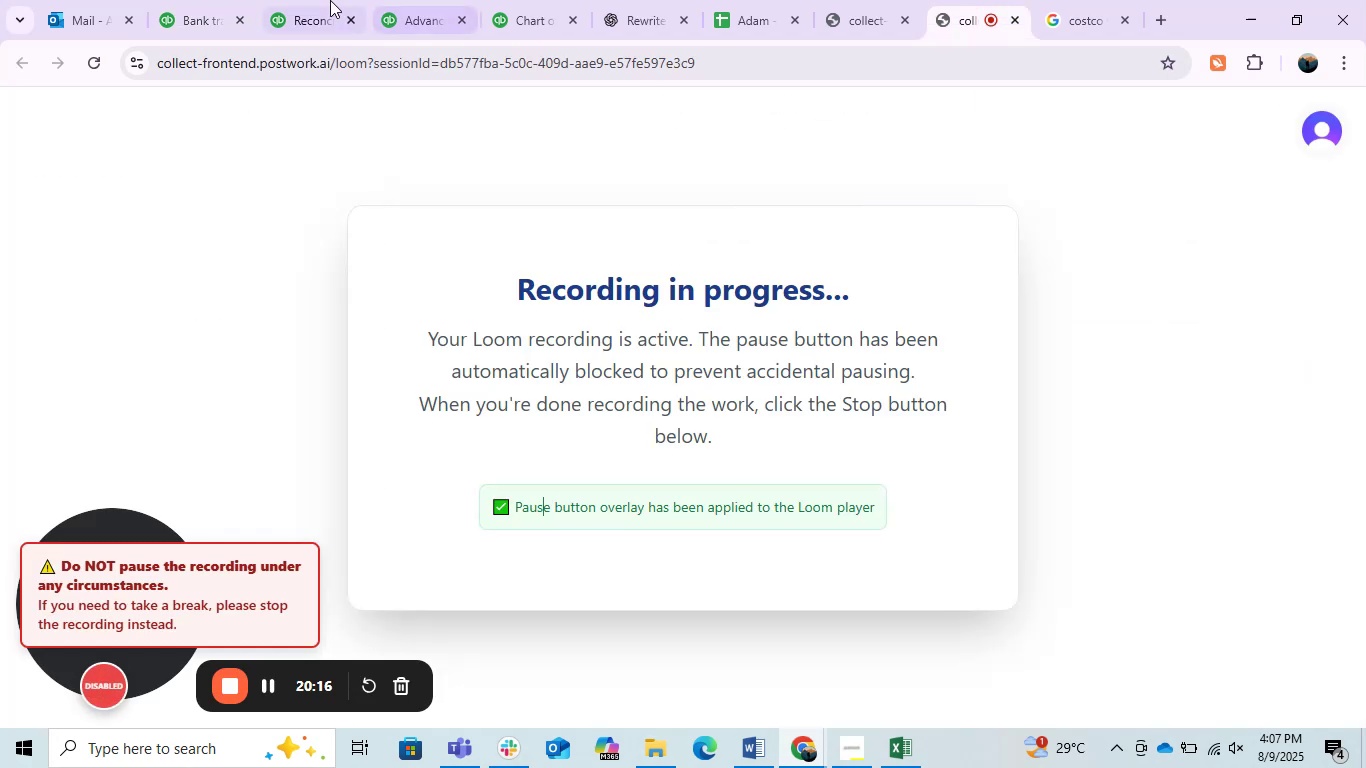 
left_click([210, 0])
 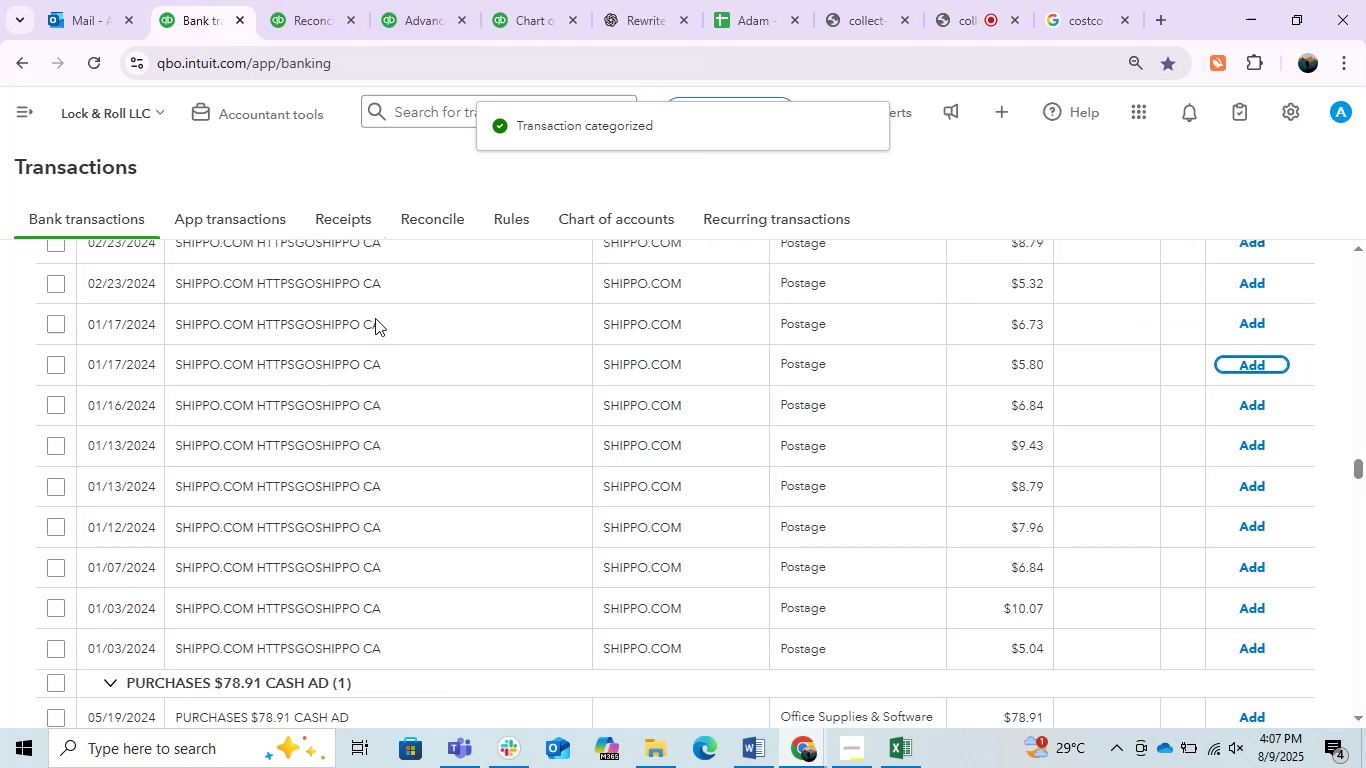 
scroll: coordinate [499, 448], scroll_direction: down, amount: 3.0
 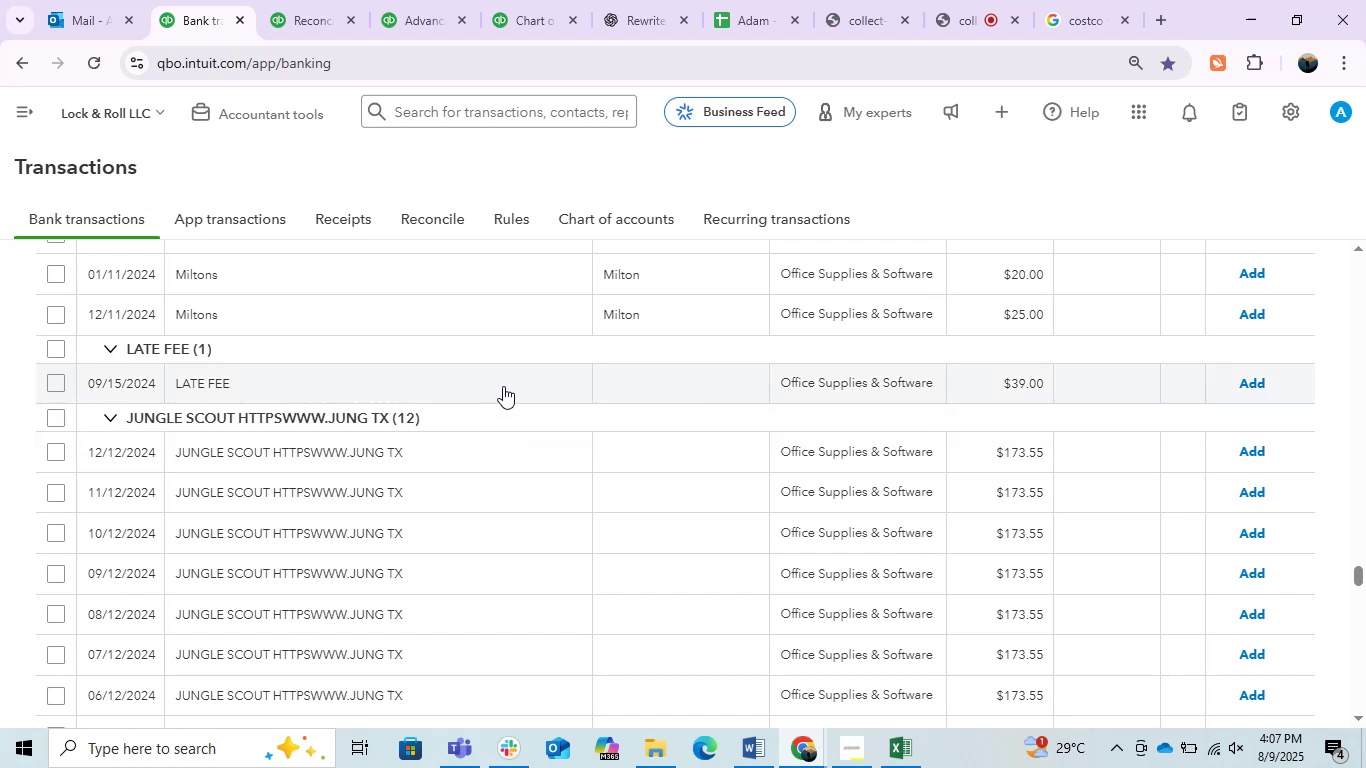 
wait(5.45)
 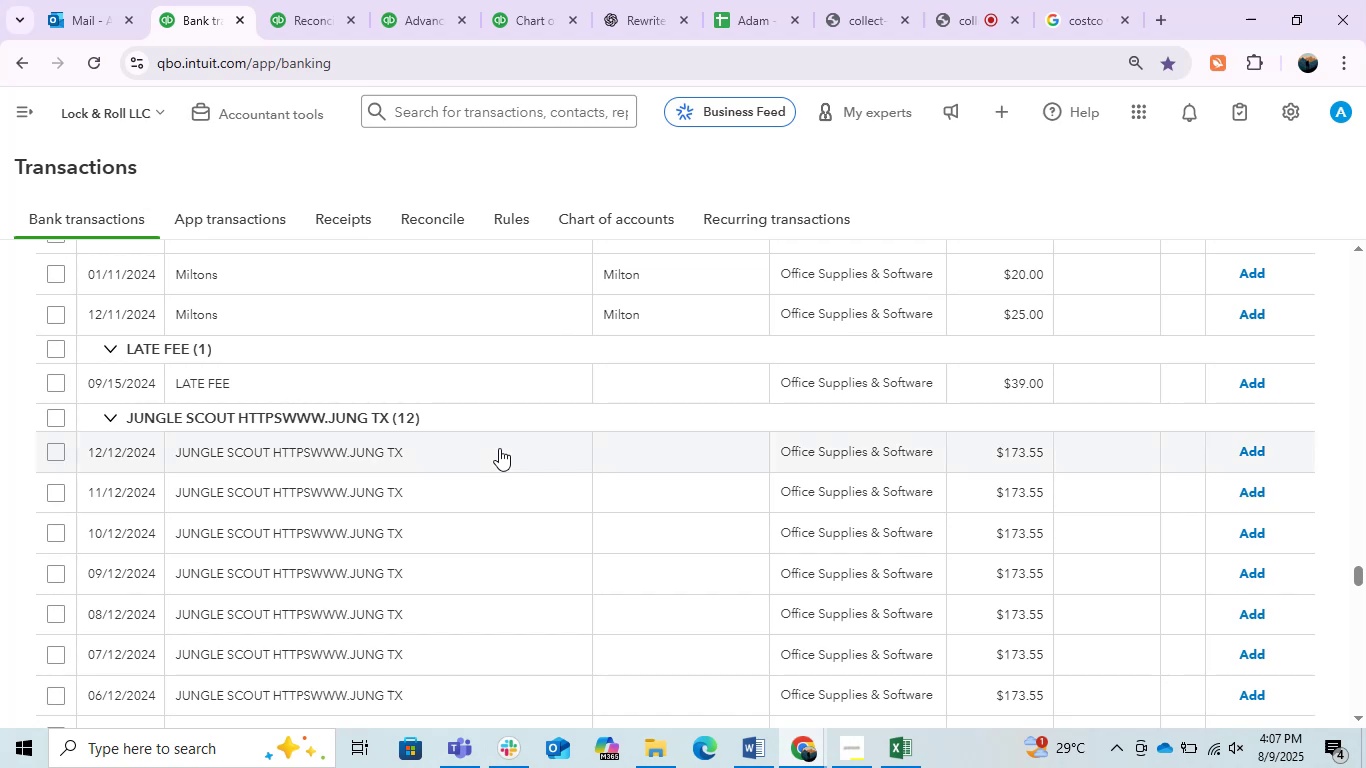 
left_click([857, 376])
 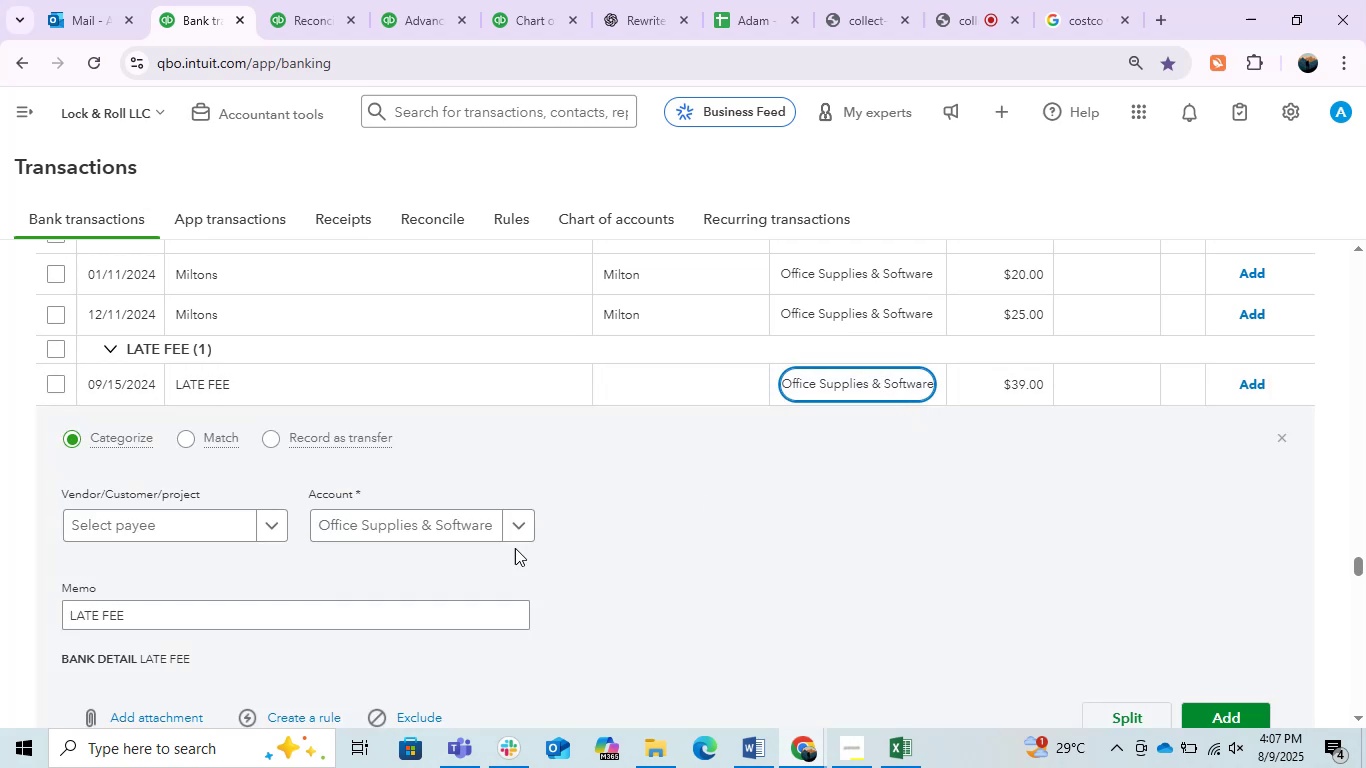 
left_click([415, 519])
 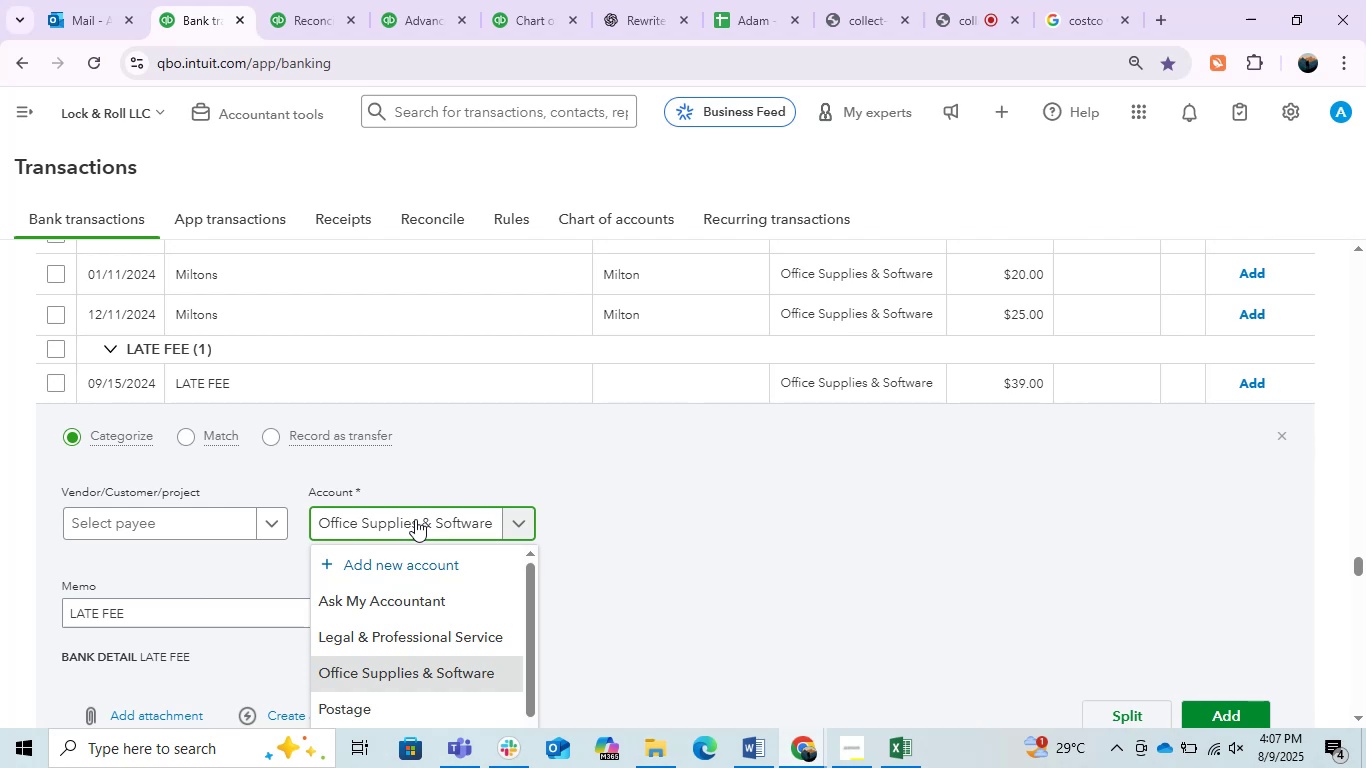 
wait(6.28)
 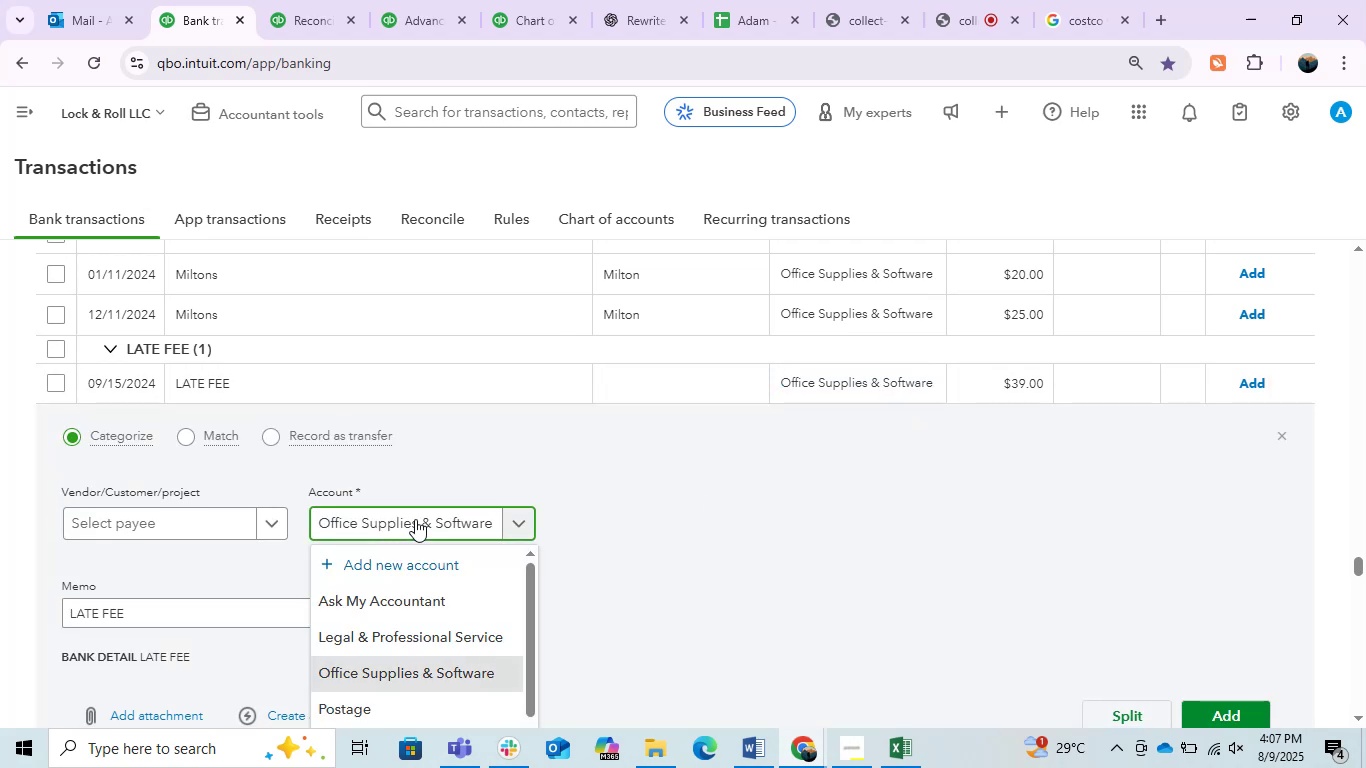 
double_click([395, 524])
 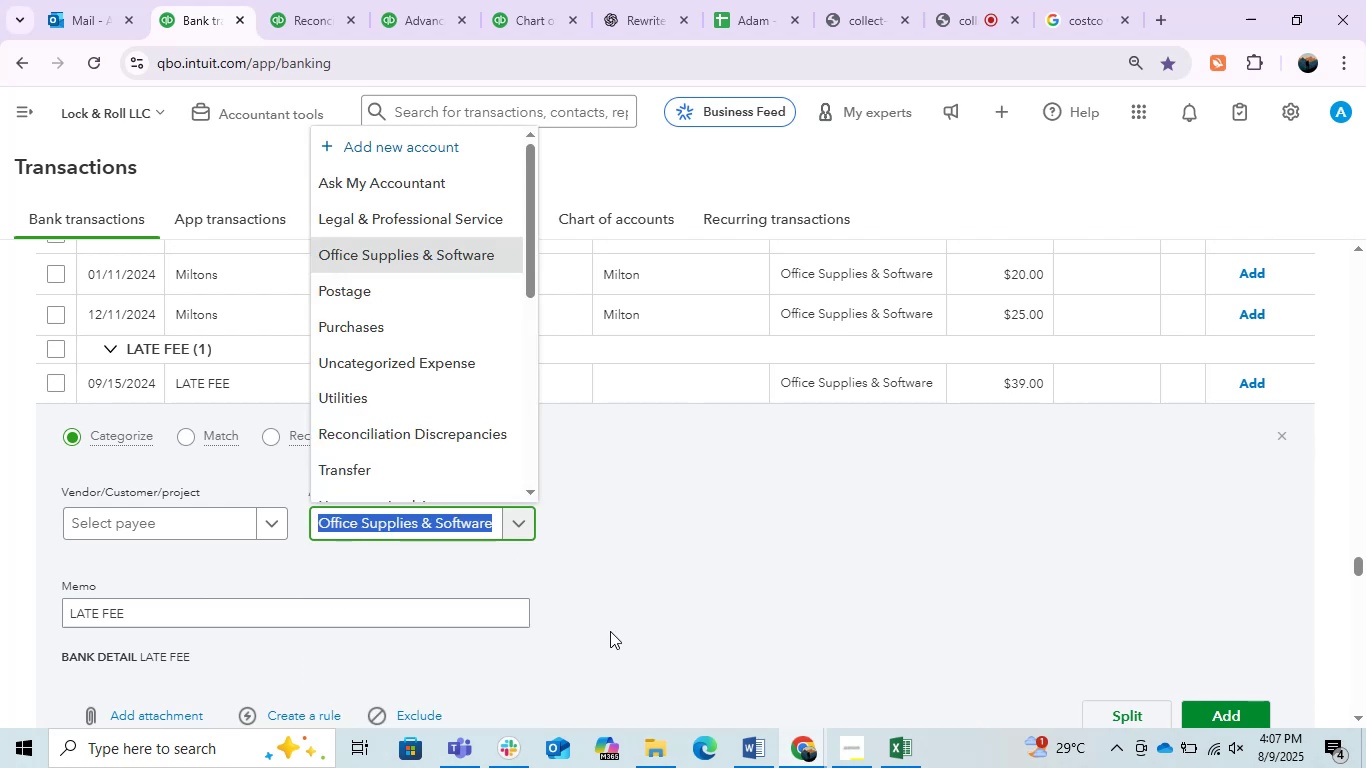 
type(Bank Charges &v )
key(Backspace)
key(Backspace)
type( Fees)
 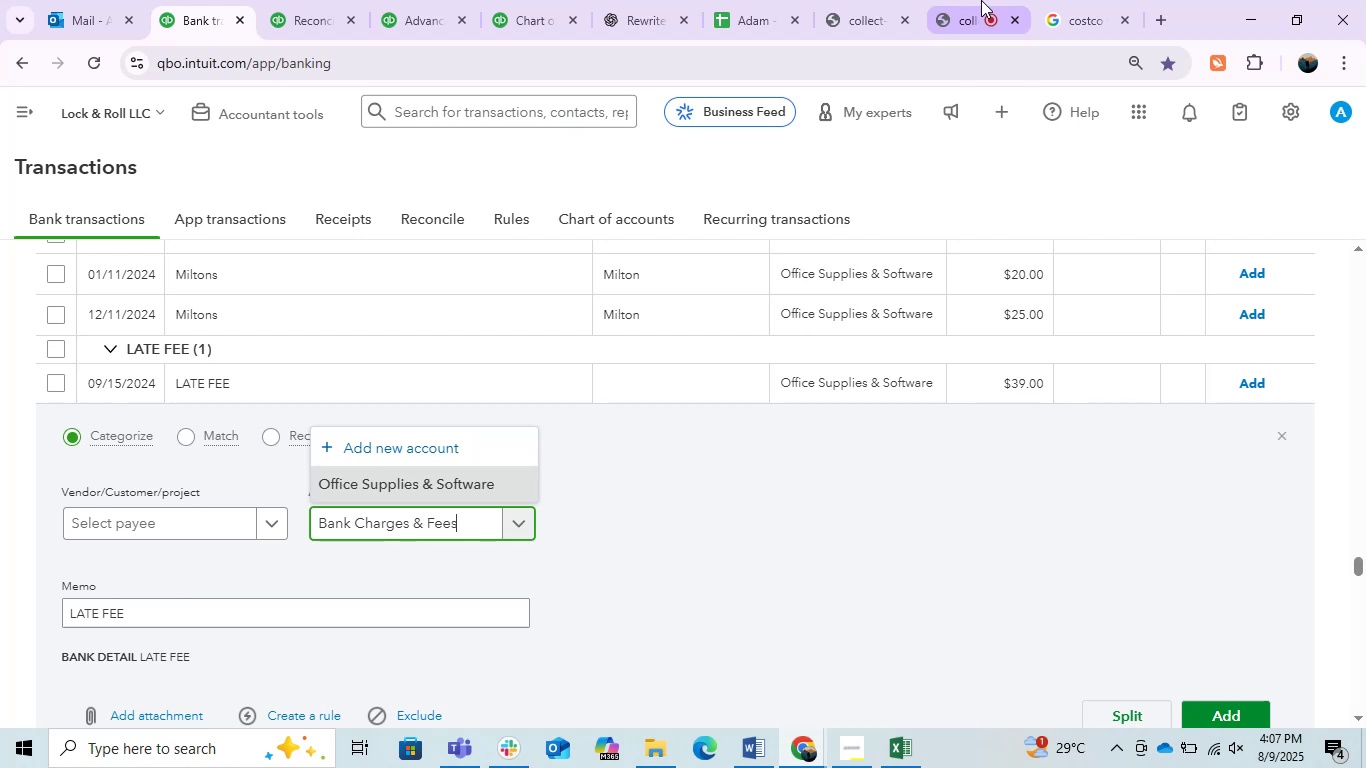 
left_click([425, 450])
 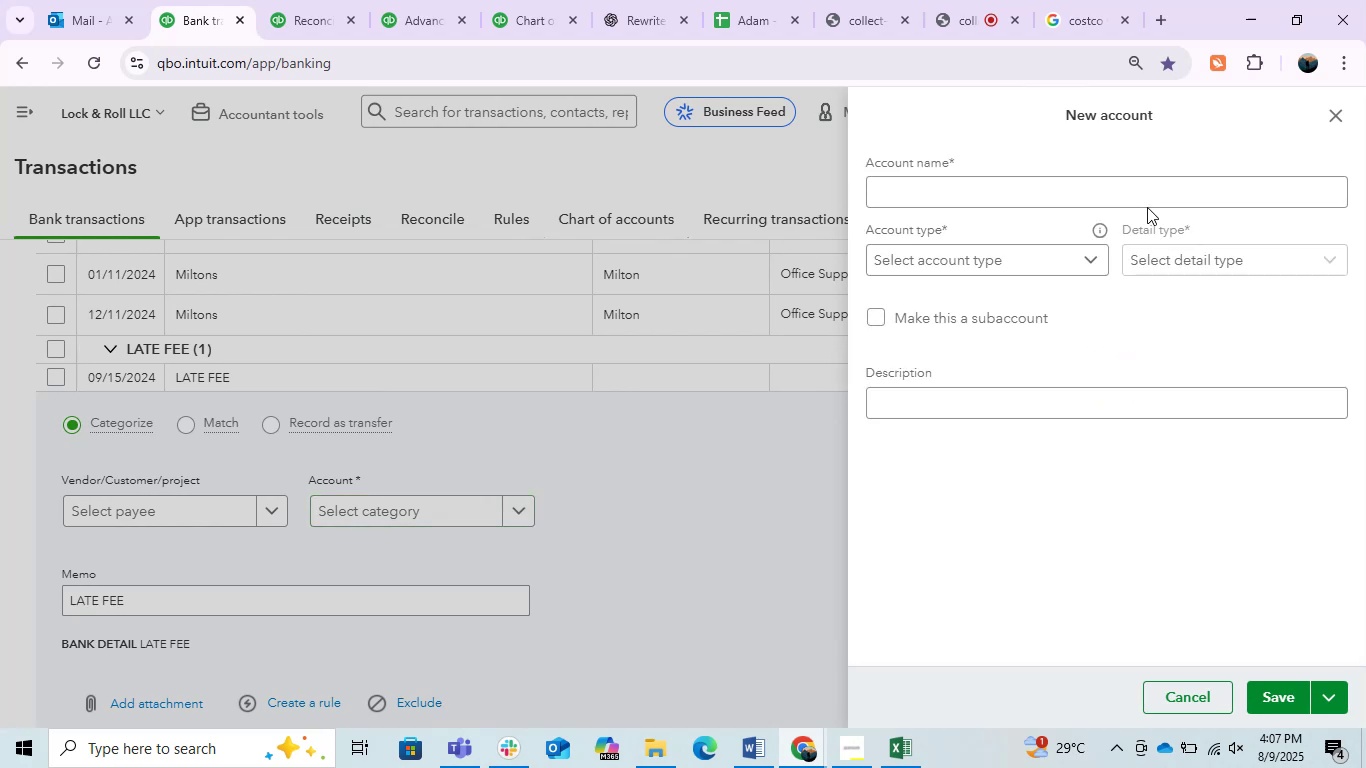 
wait(7.86)
 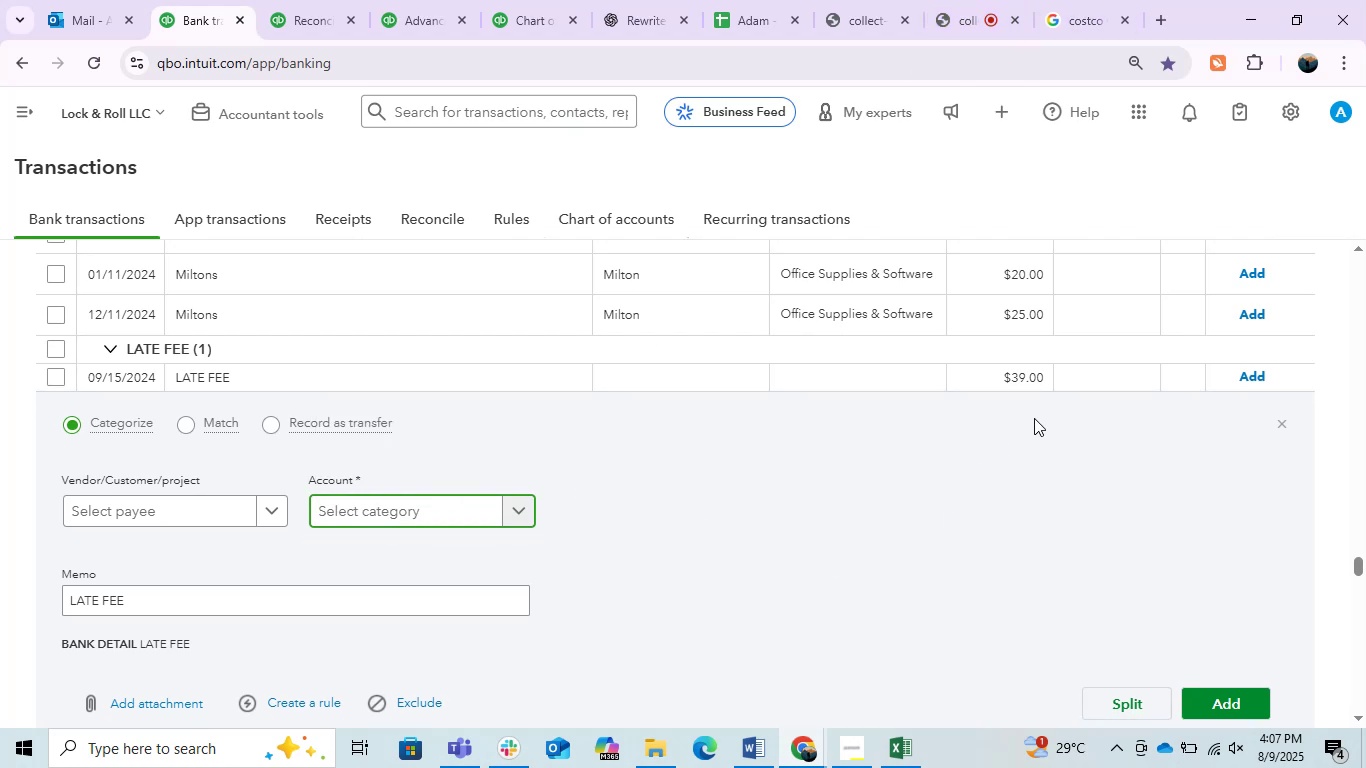 
left_click([1016, 195])
 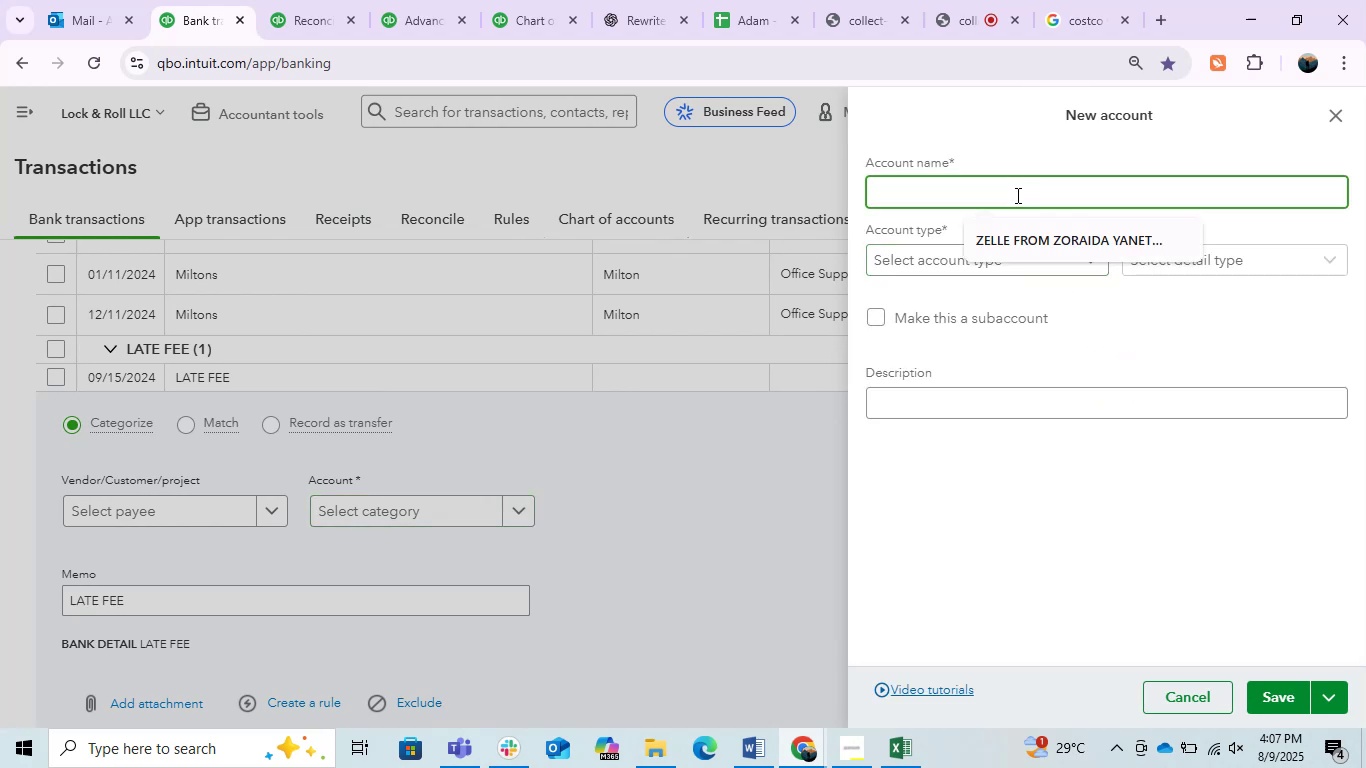 
type(Ba nk )
key(Backspace)
key(Backspace)
key(Backspace)
key(Backspace)
type(nk Charges & Fees)
 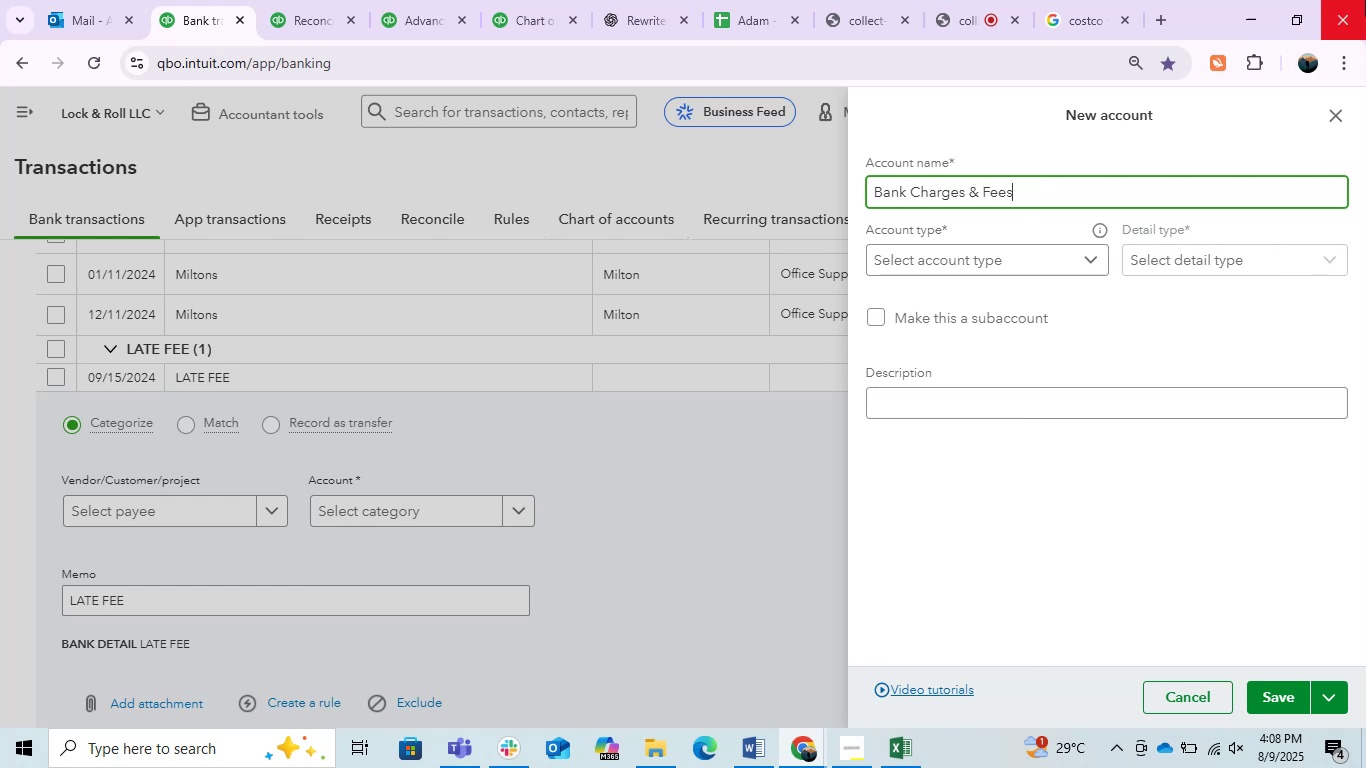 
left_click([1008, 274])
 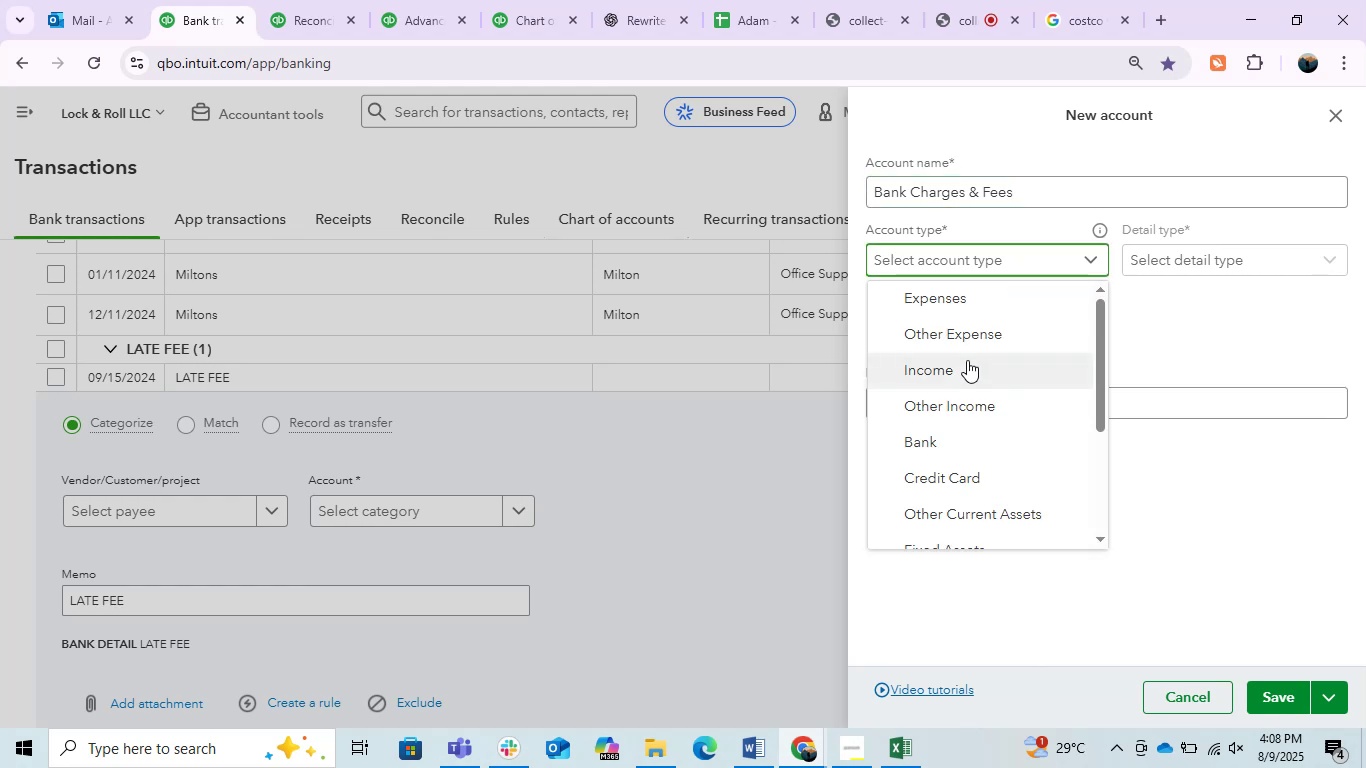 
left_click([948, 304])
 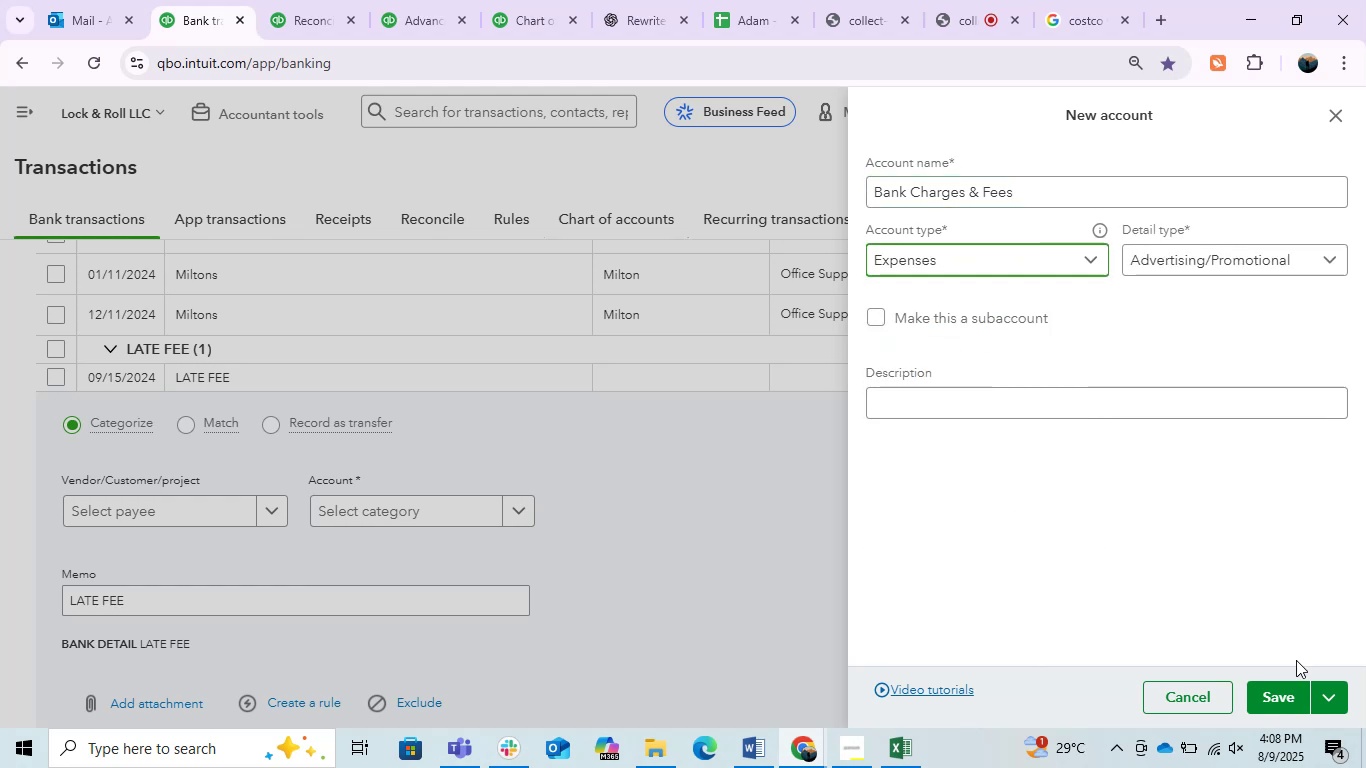 
left_click([1288, 687])
 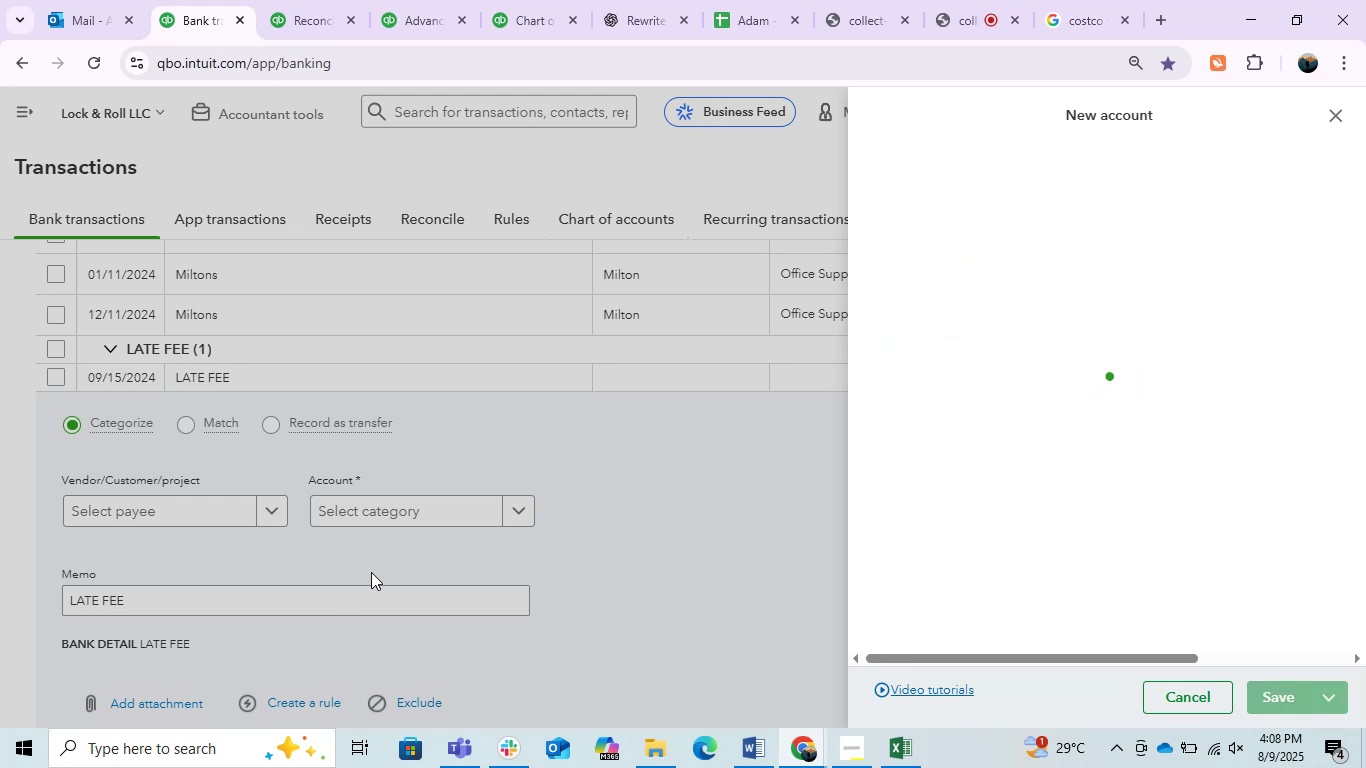 
left_click([371, 572])
 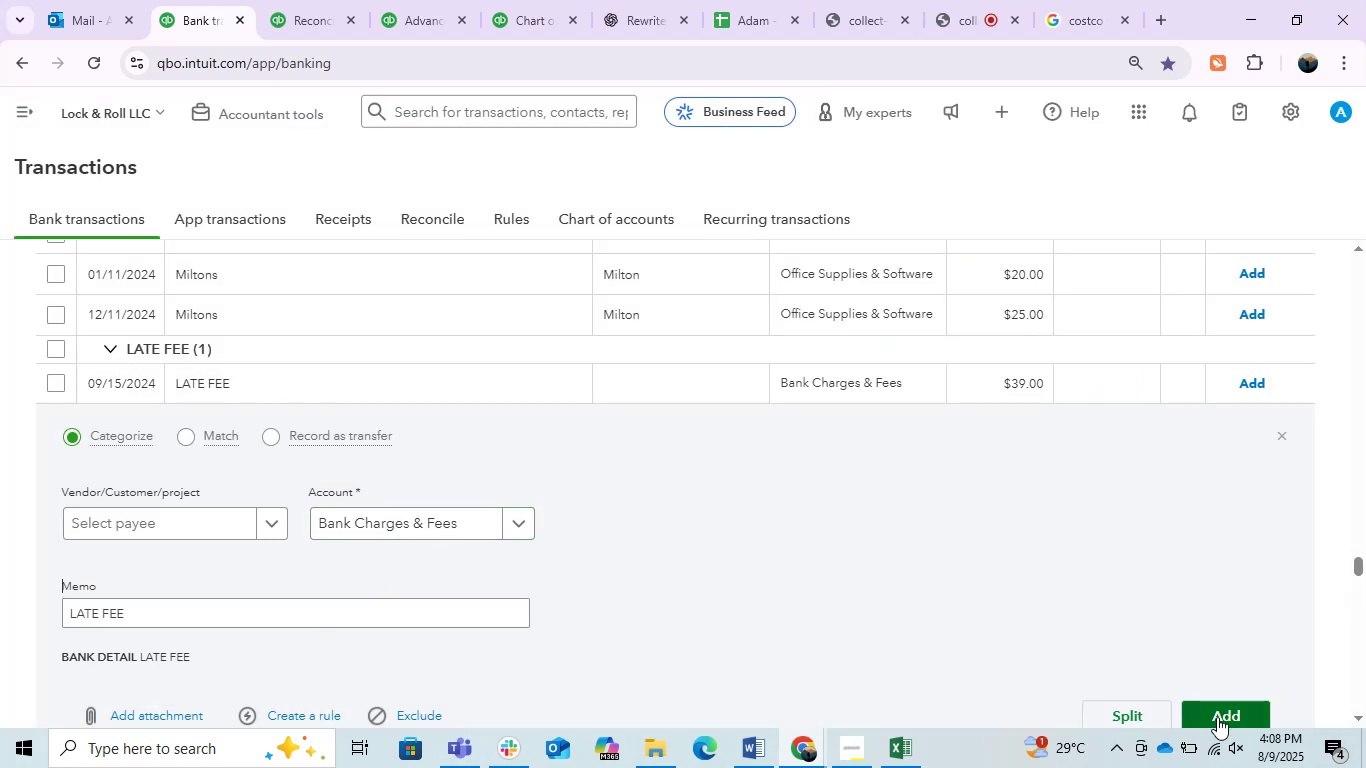 
left_click([1226, 711])
 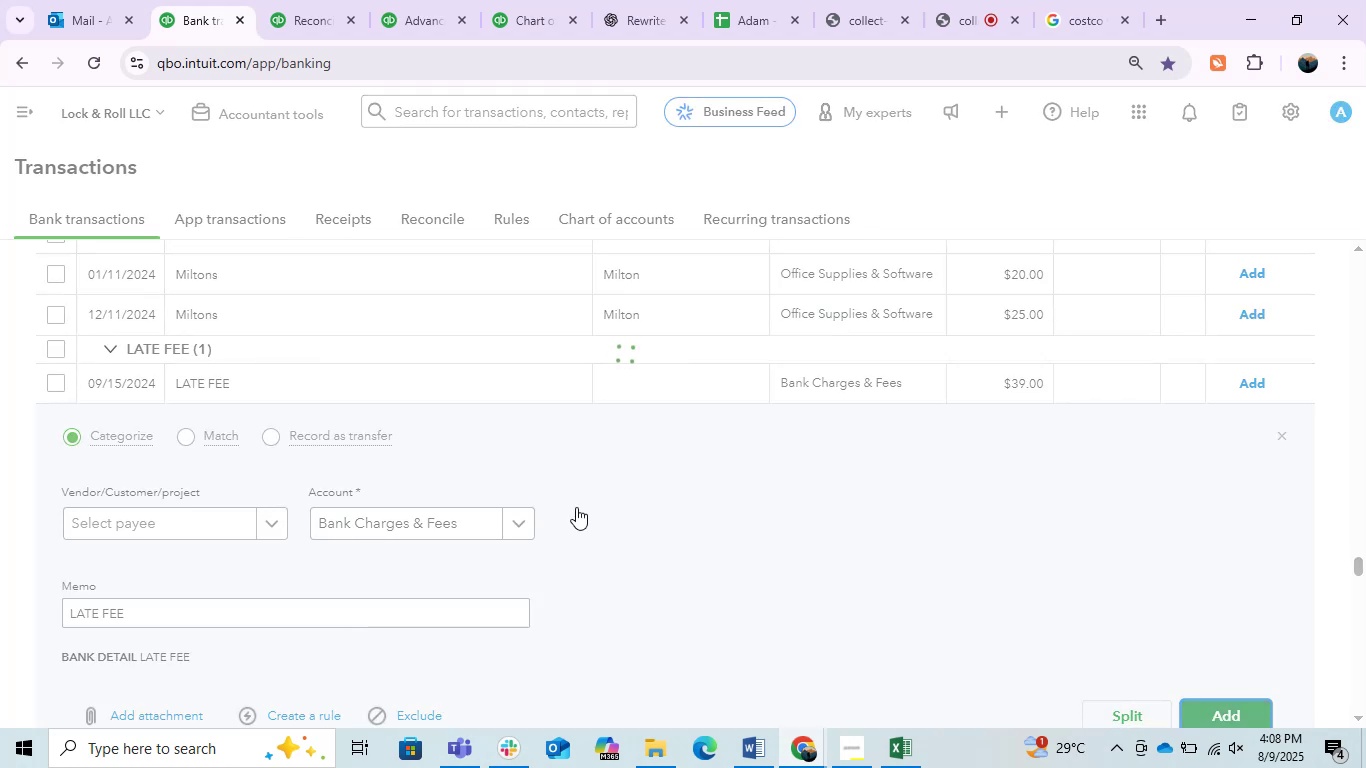 
wait(5.32)
 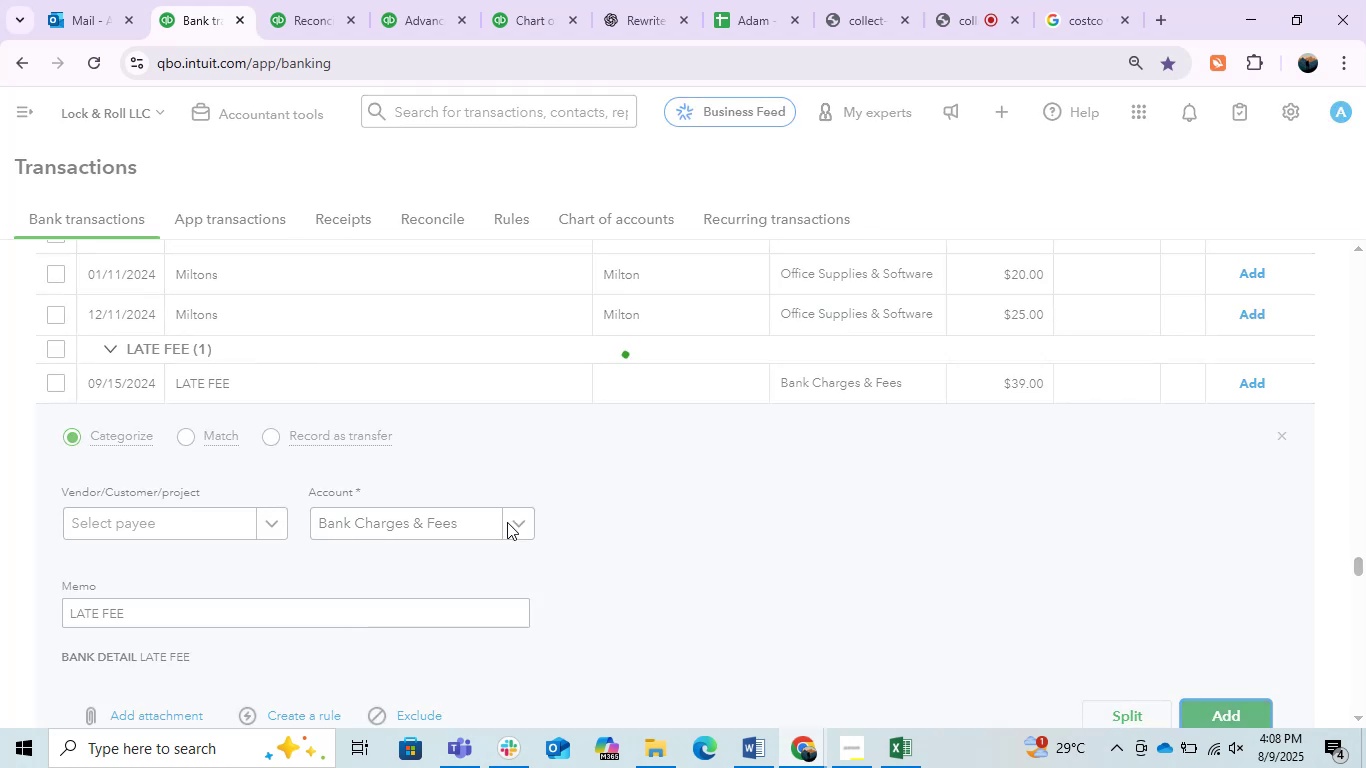 
scroll: coordinate [576, 507], scroll_direction: down, amount: 2.0
 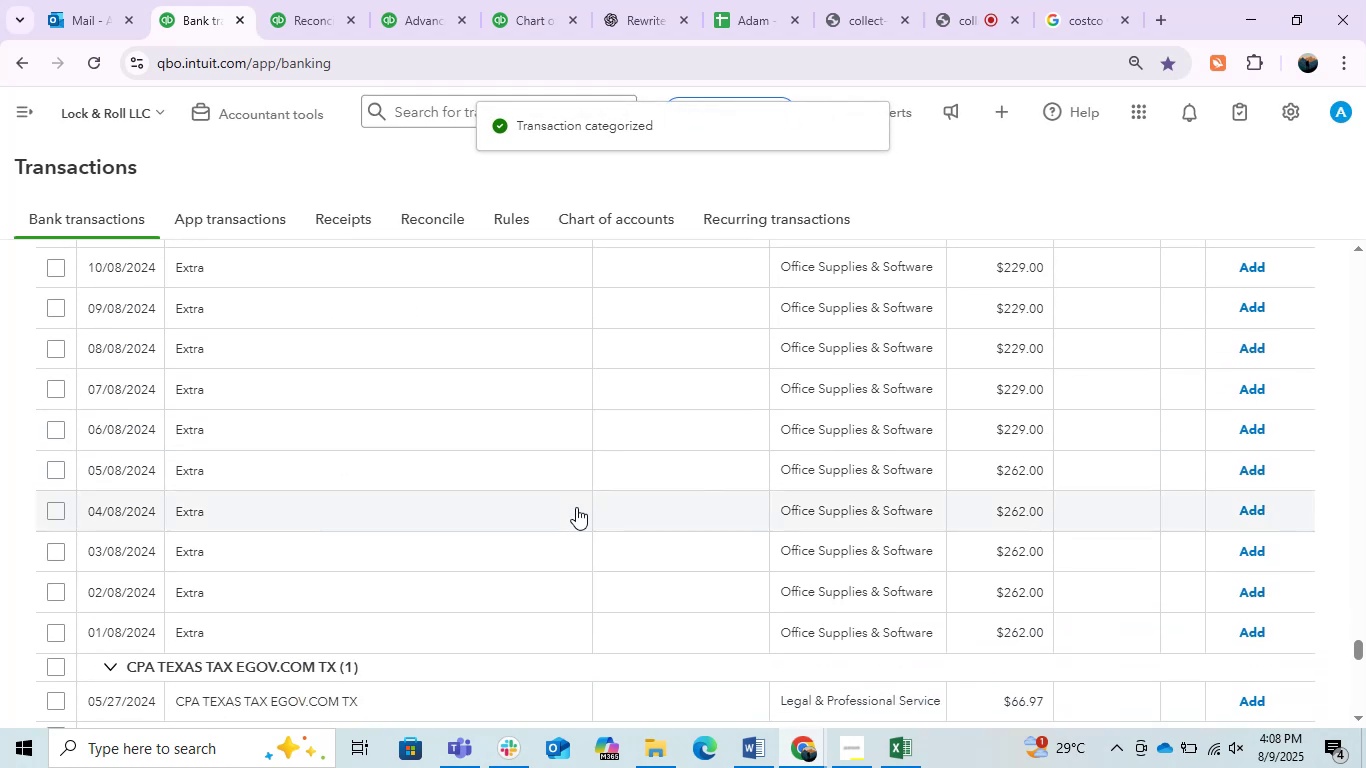 
scroll: coordinate [507, 579], scroll_direction: up, amount: 1.0
 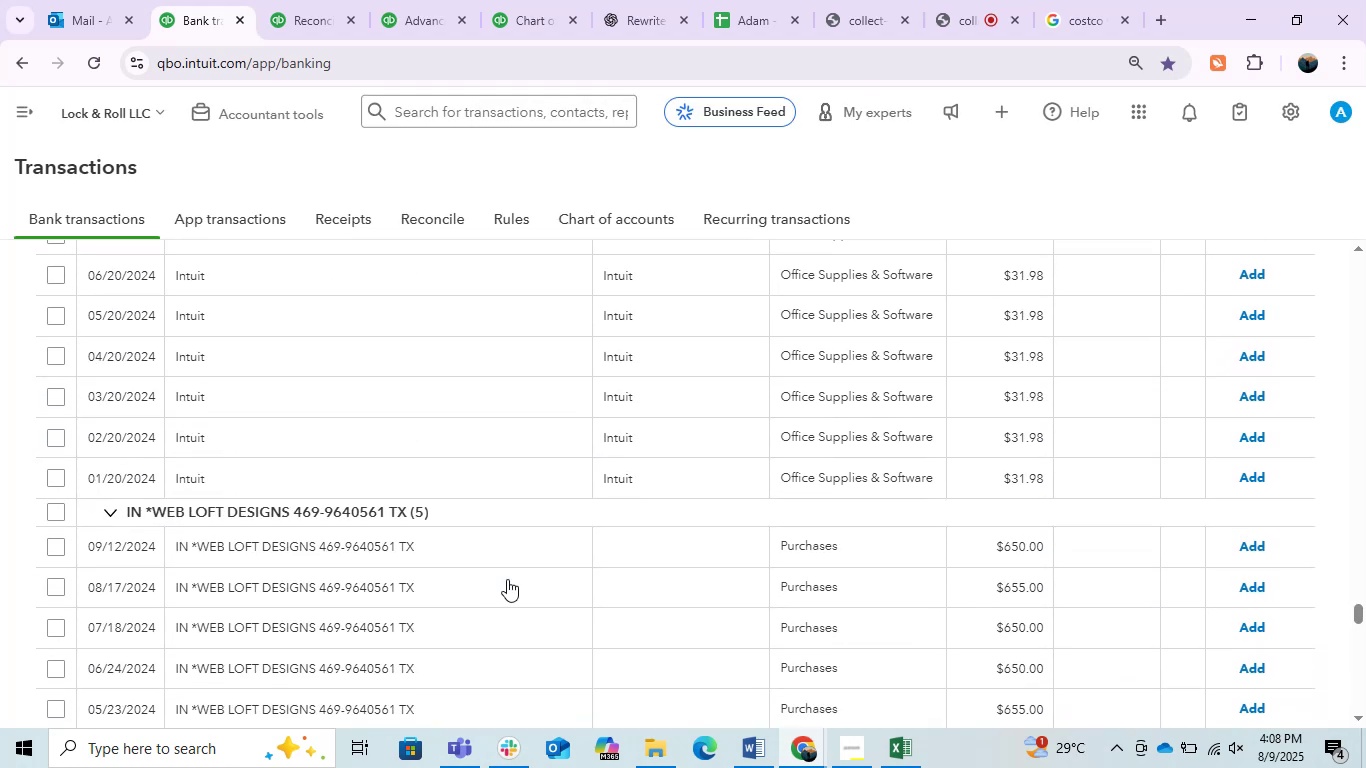 
scroll: coordinate [507, 579], scroll_direction: down, amount: 1.0
 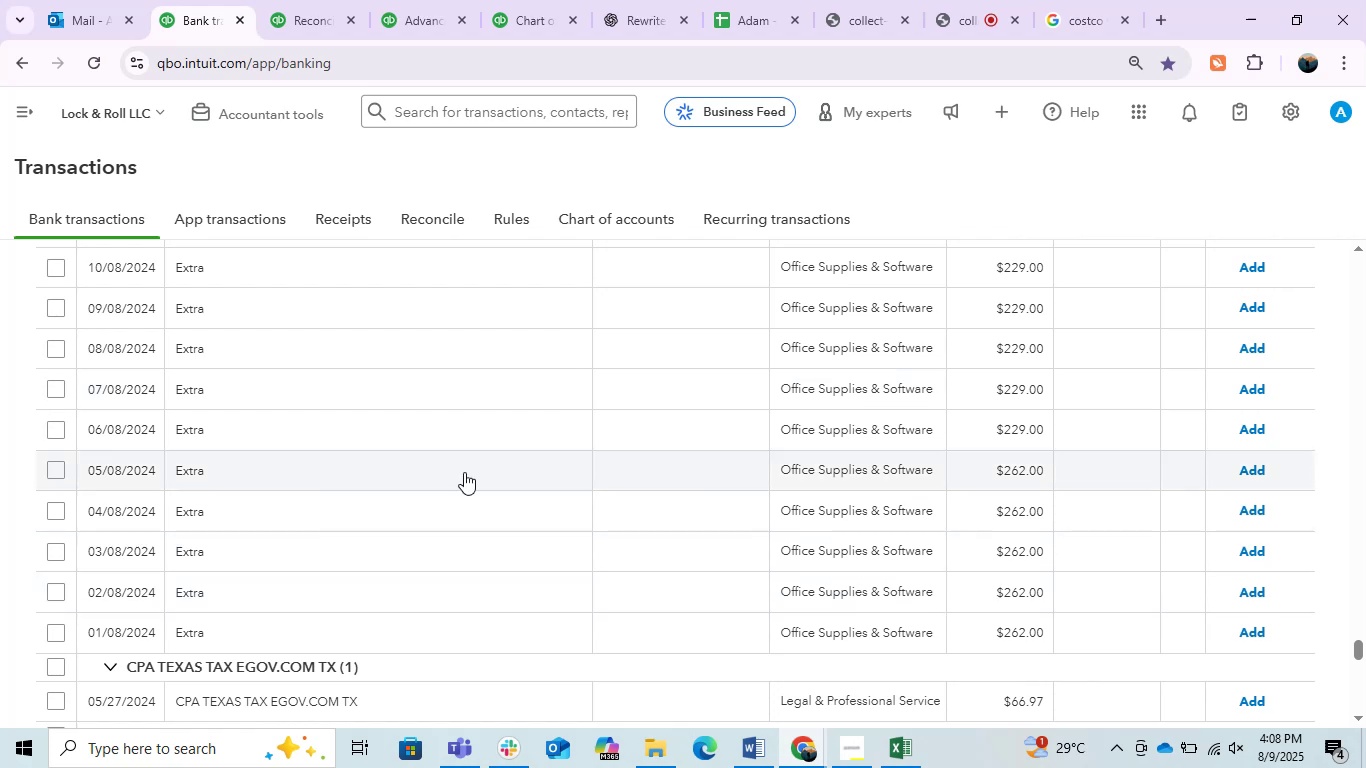 
left_click([214, 269])
 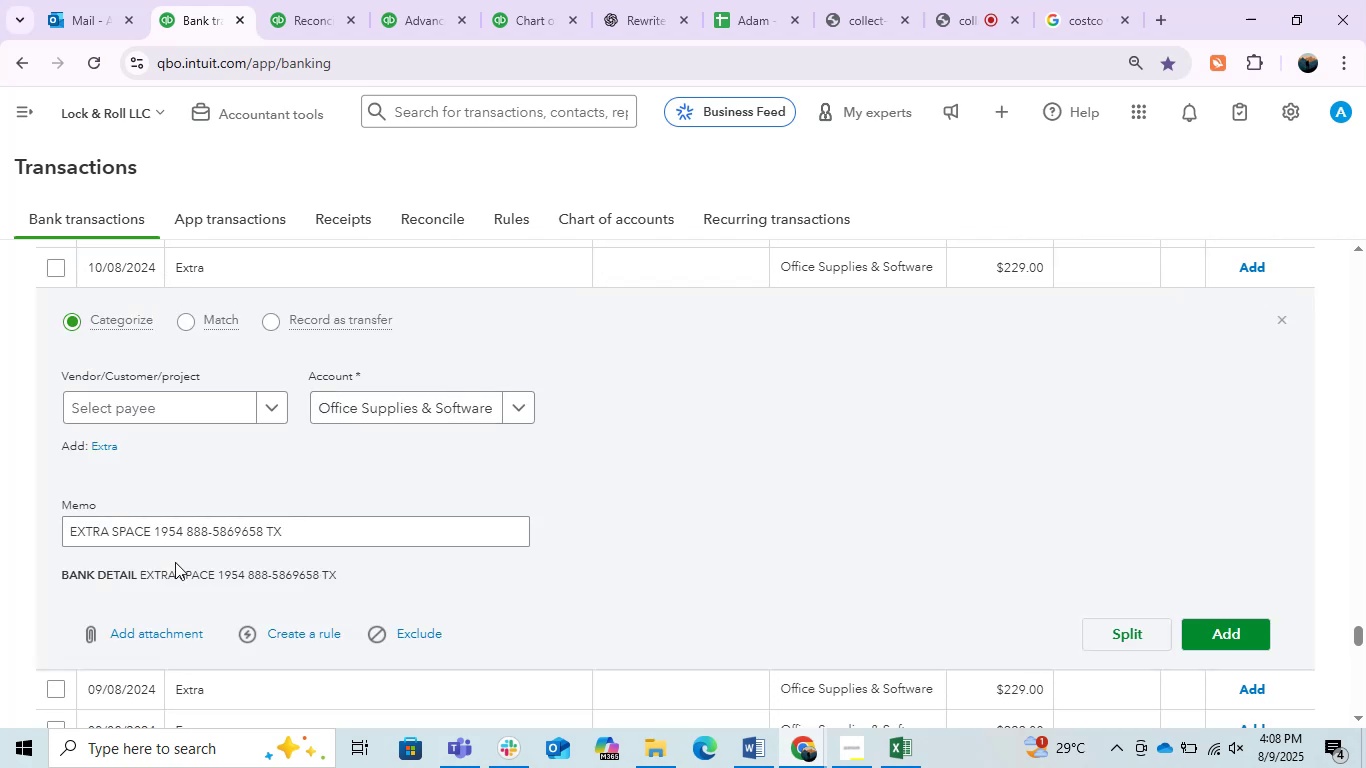 
left_click_drag(start_coordinate=[148, 538], to_coordinate=[13, 537])
 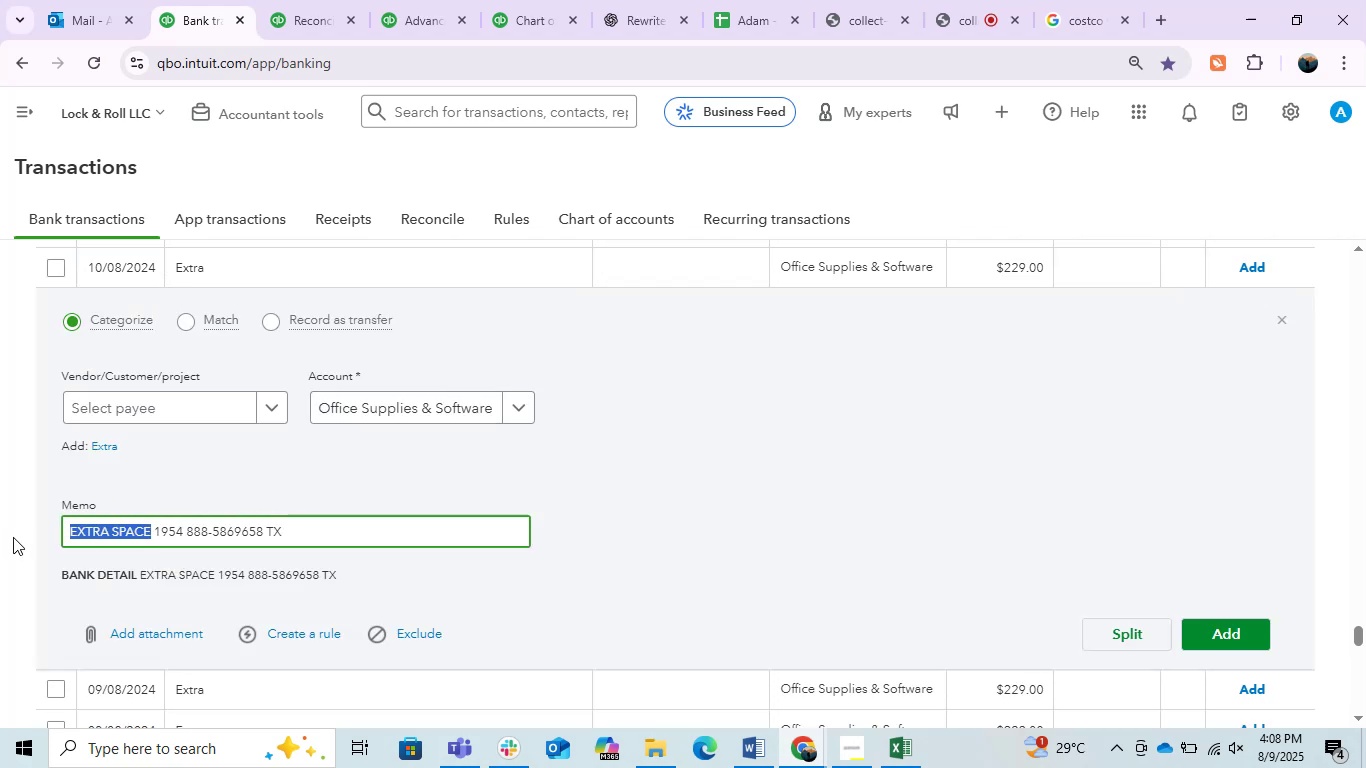 
key(Control+C)
 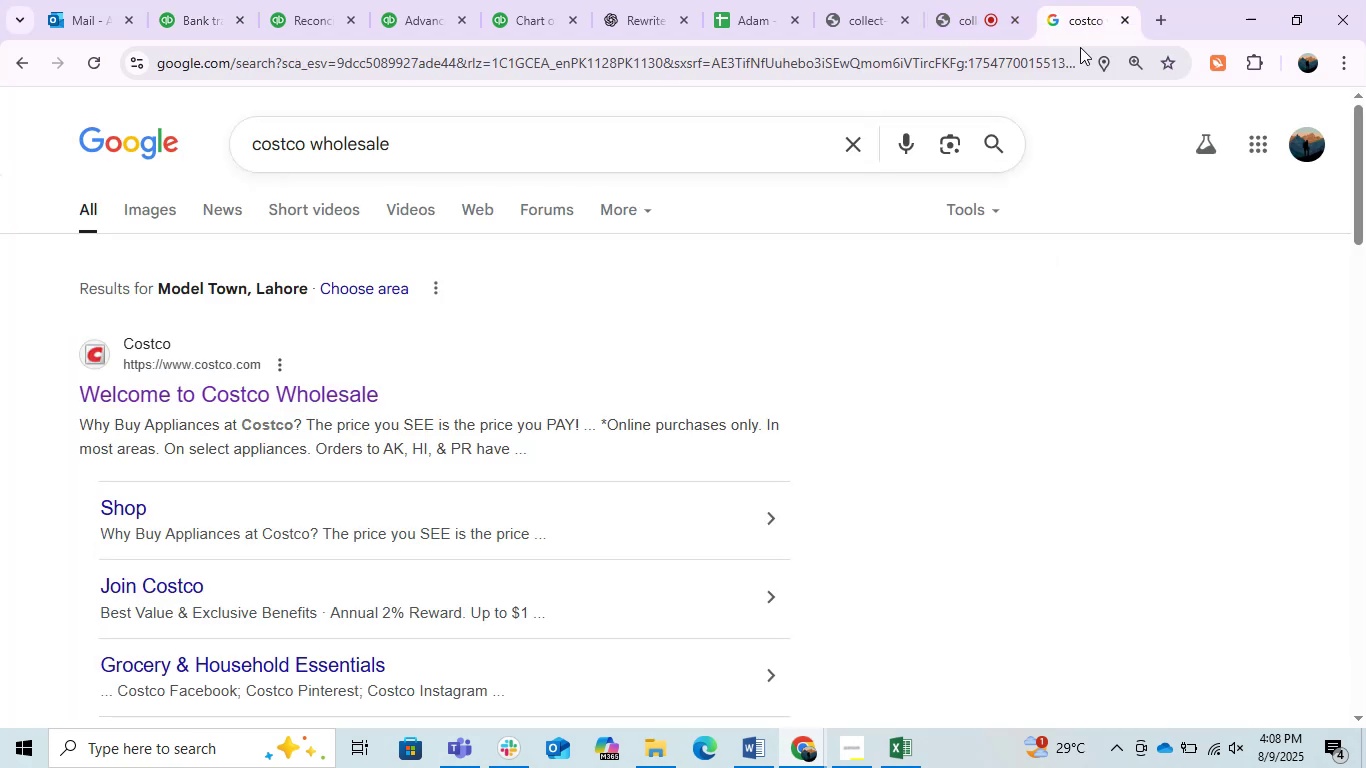 
double_click([1074, 58])
 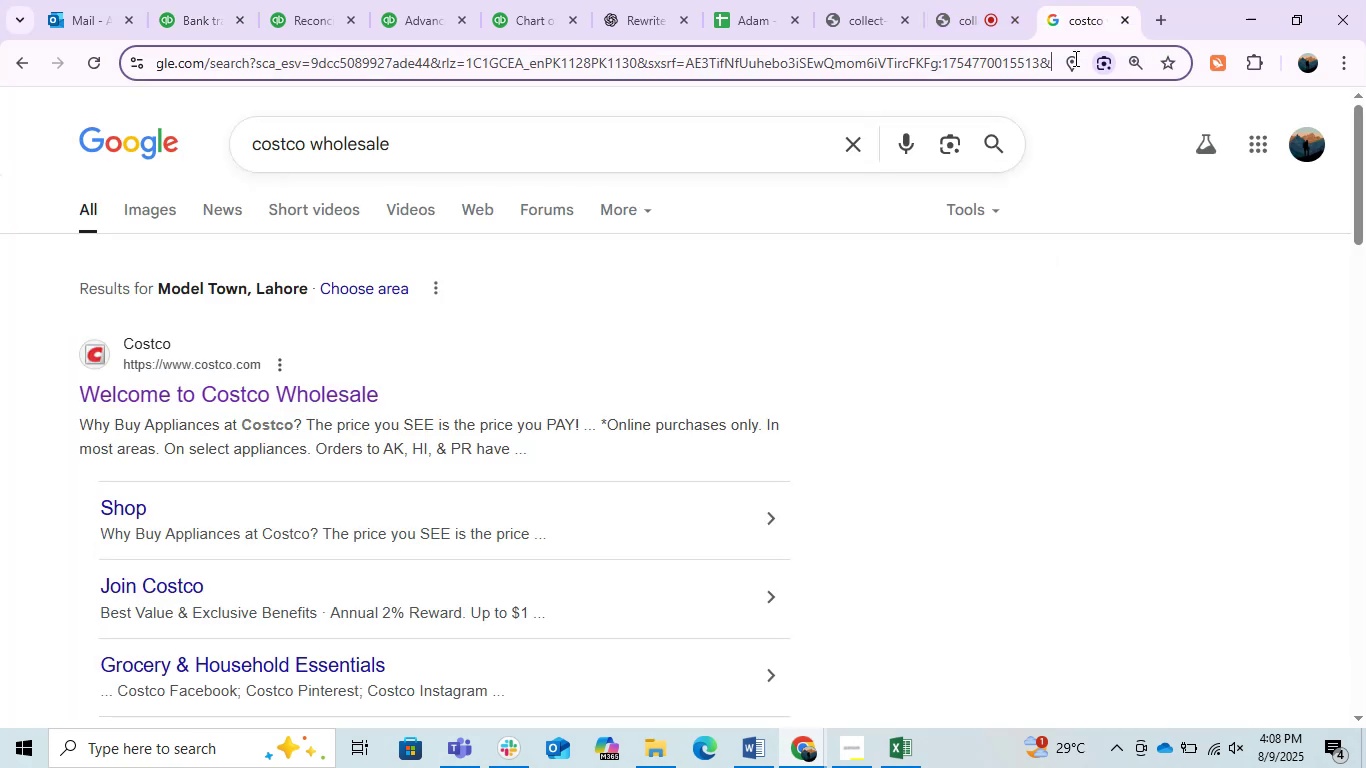 
key(Control+ControlLeft)
 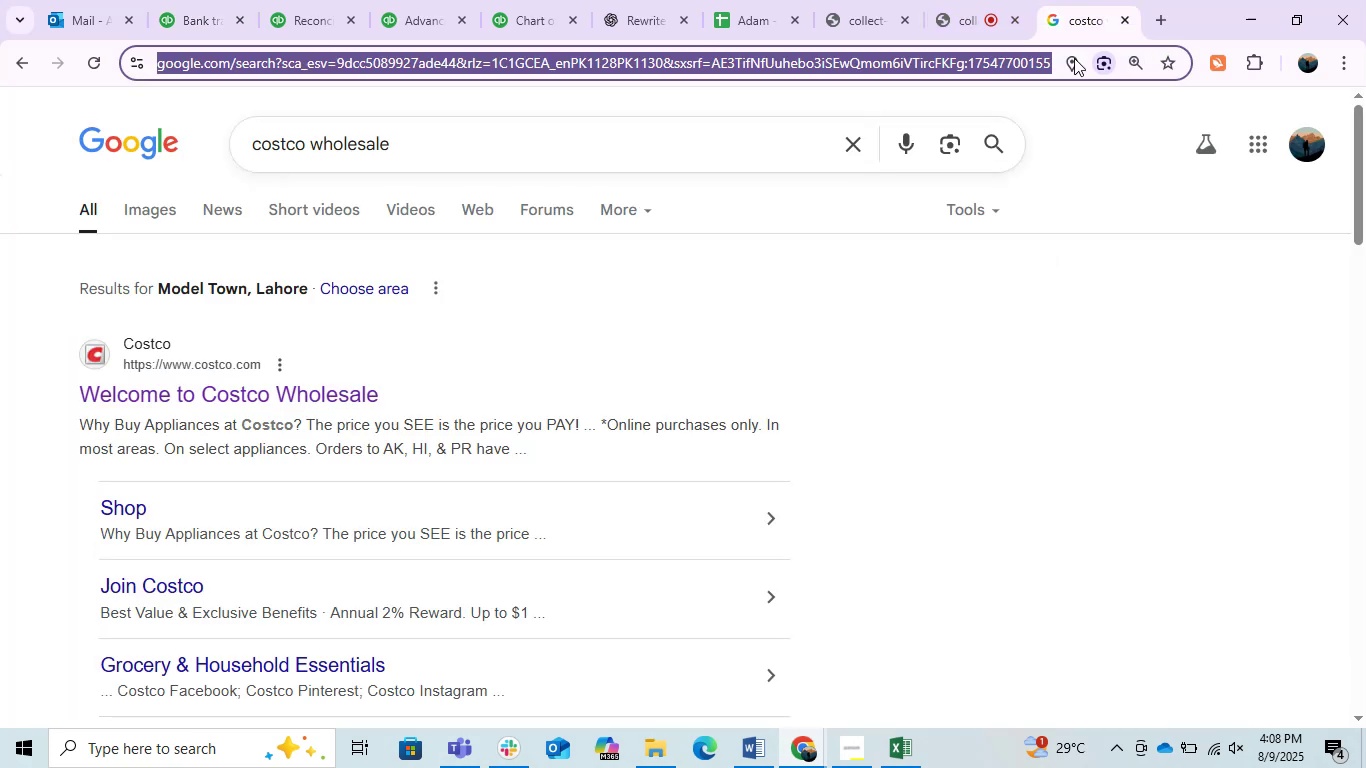 
key(Control+V)
 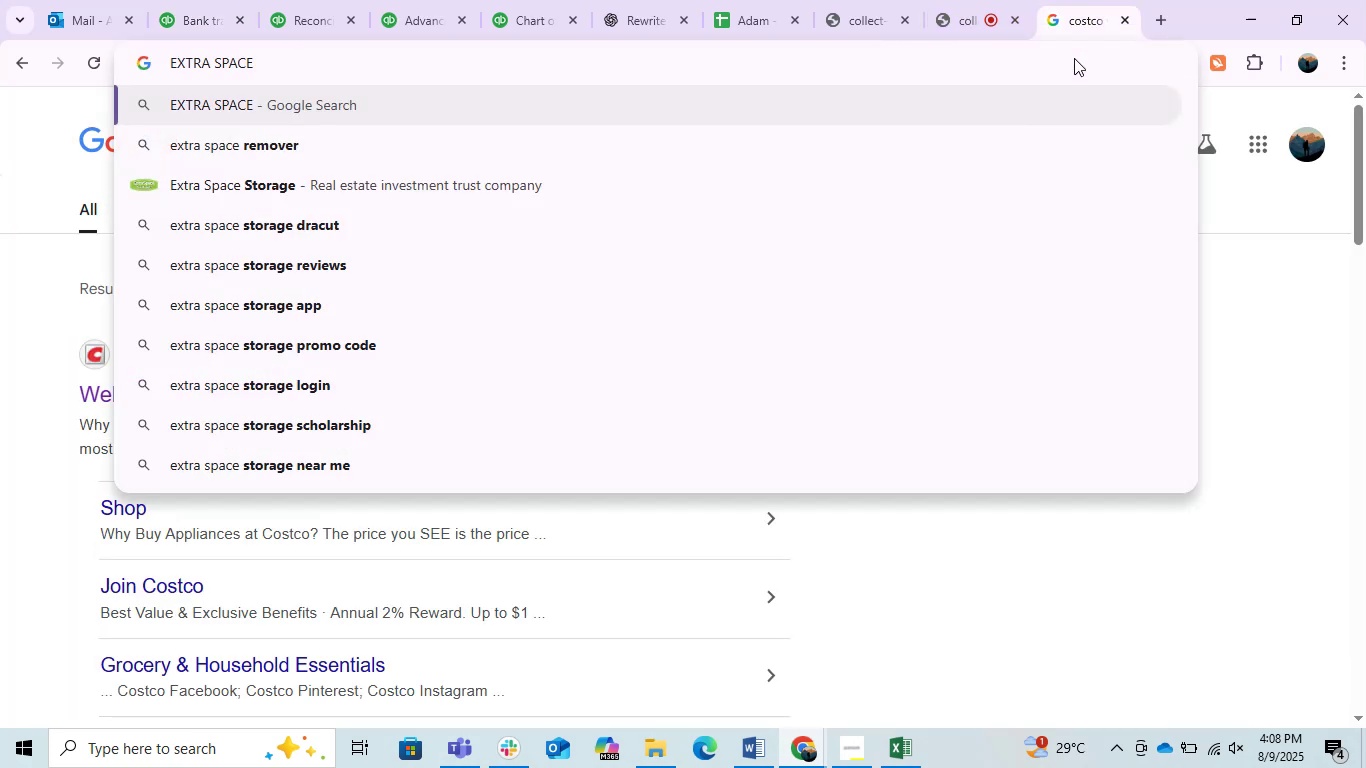 
key(Enter)
 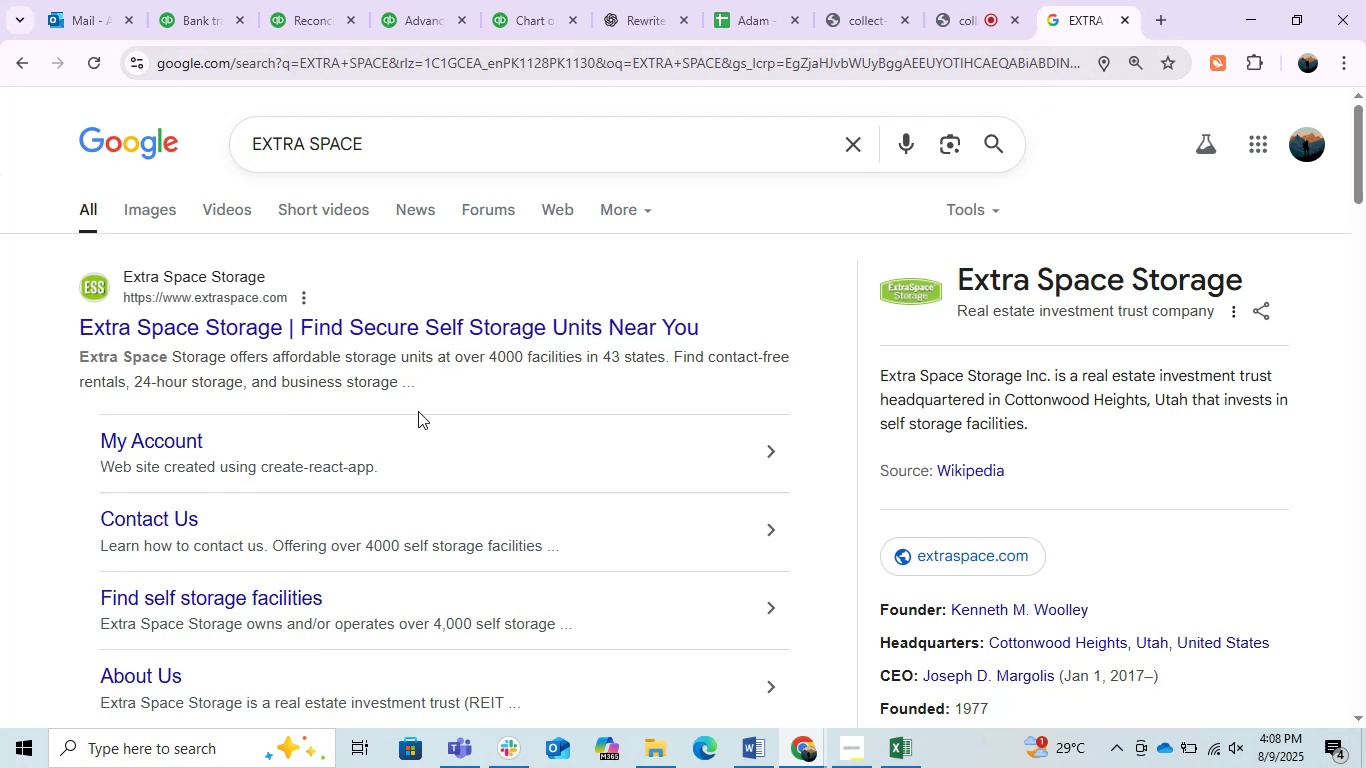 
wait(7.75)
 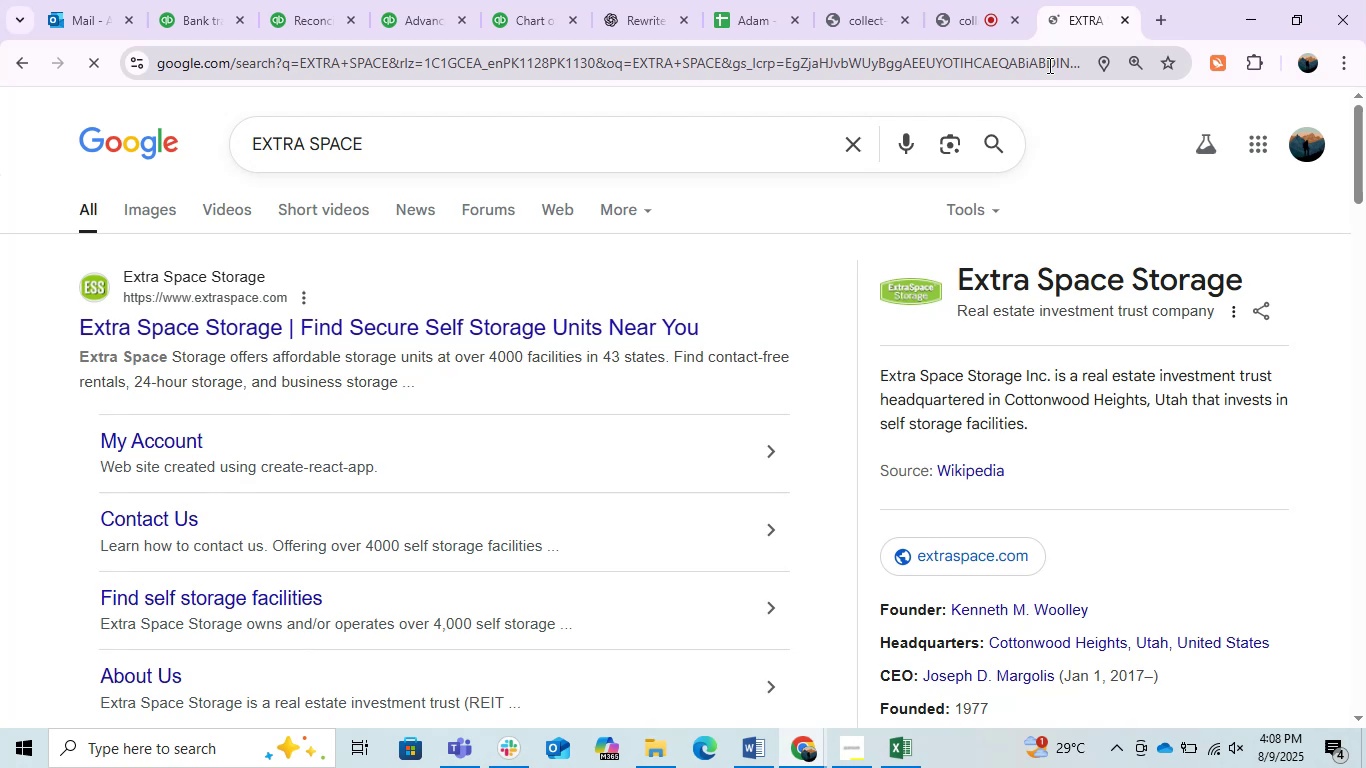 
left_click([624, 0])
 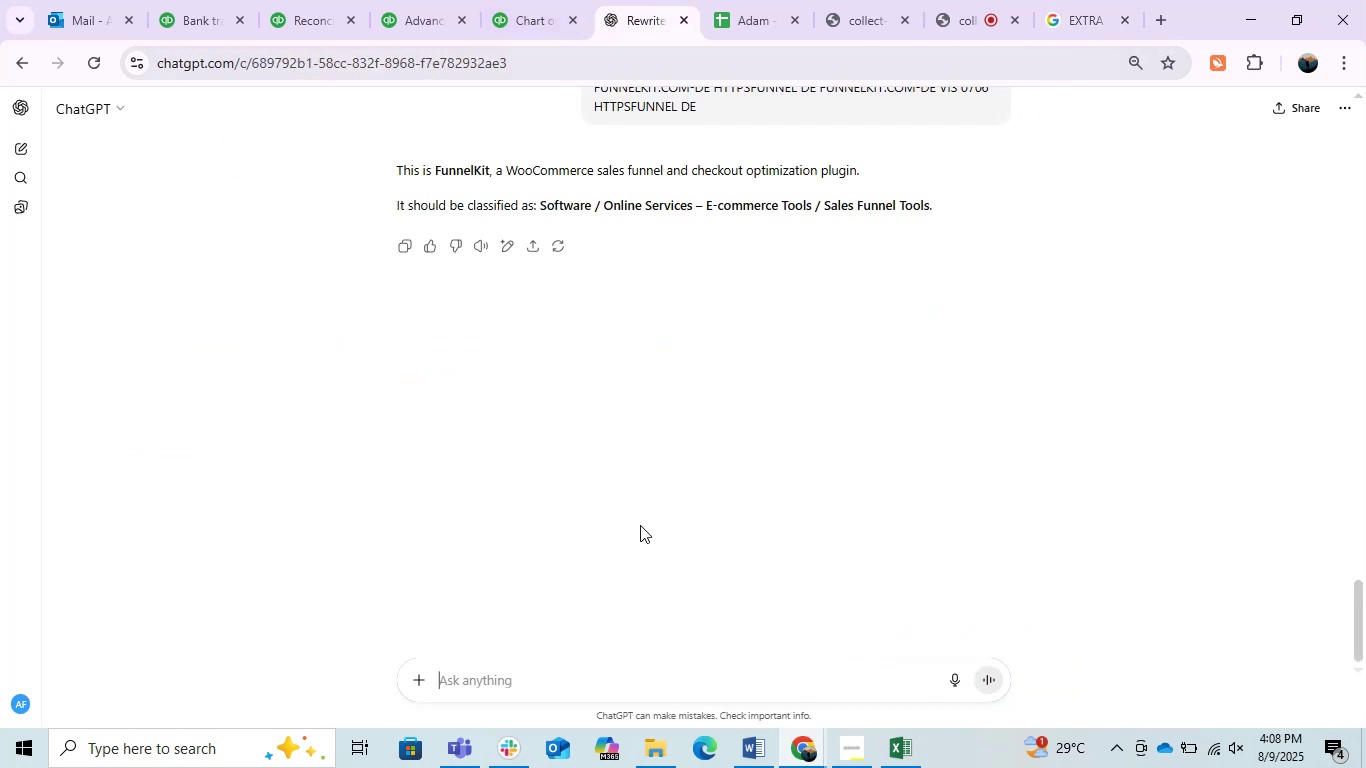 
key(Control+C)
 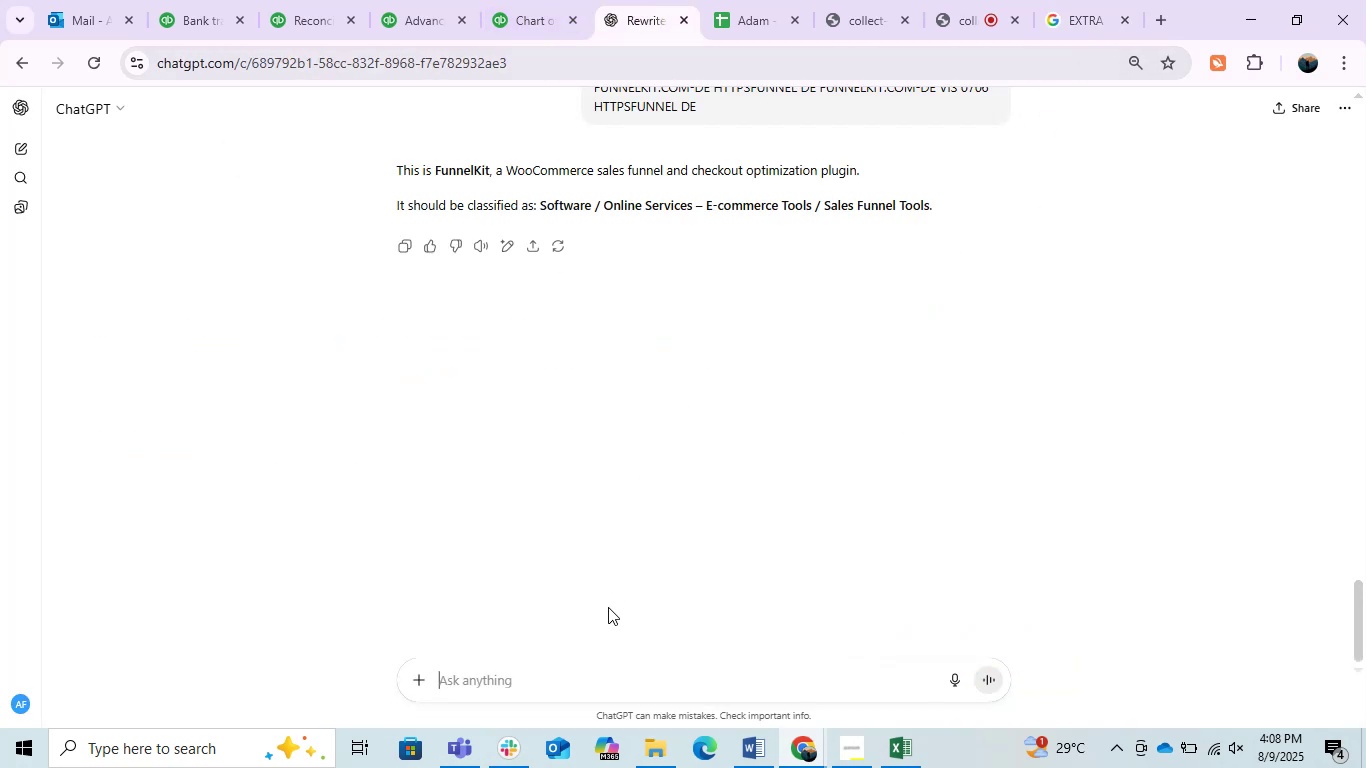 
key(Control+V)
 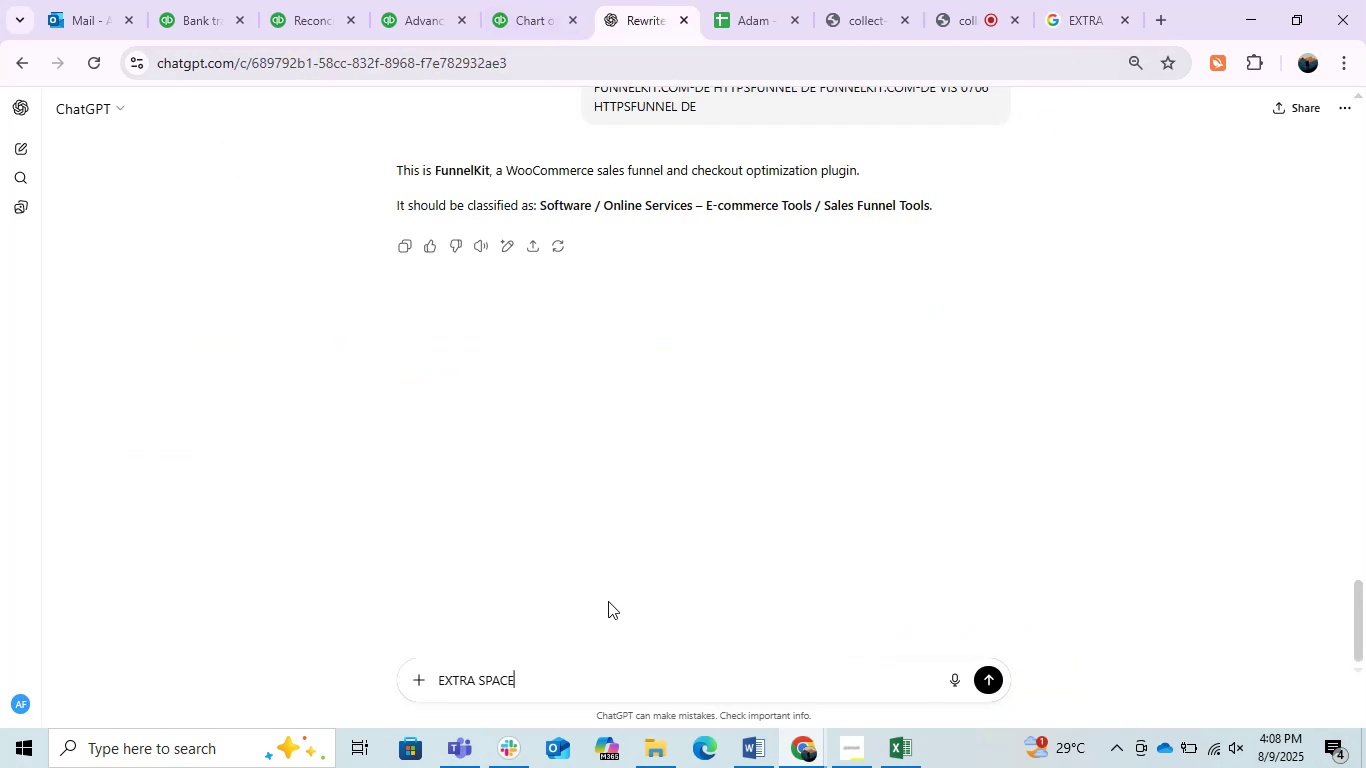 
key(Enter)
 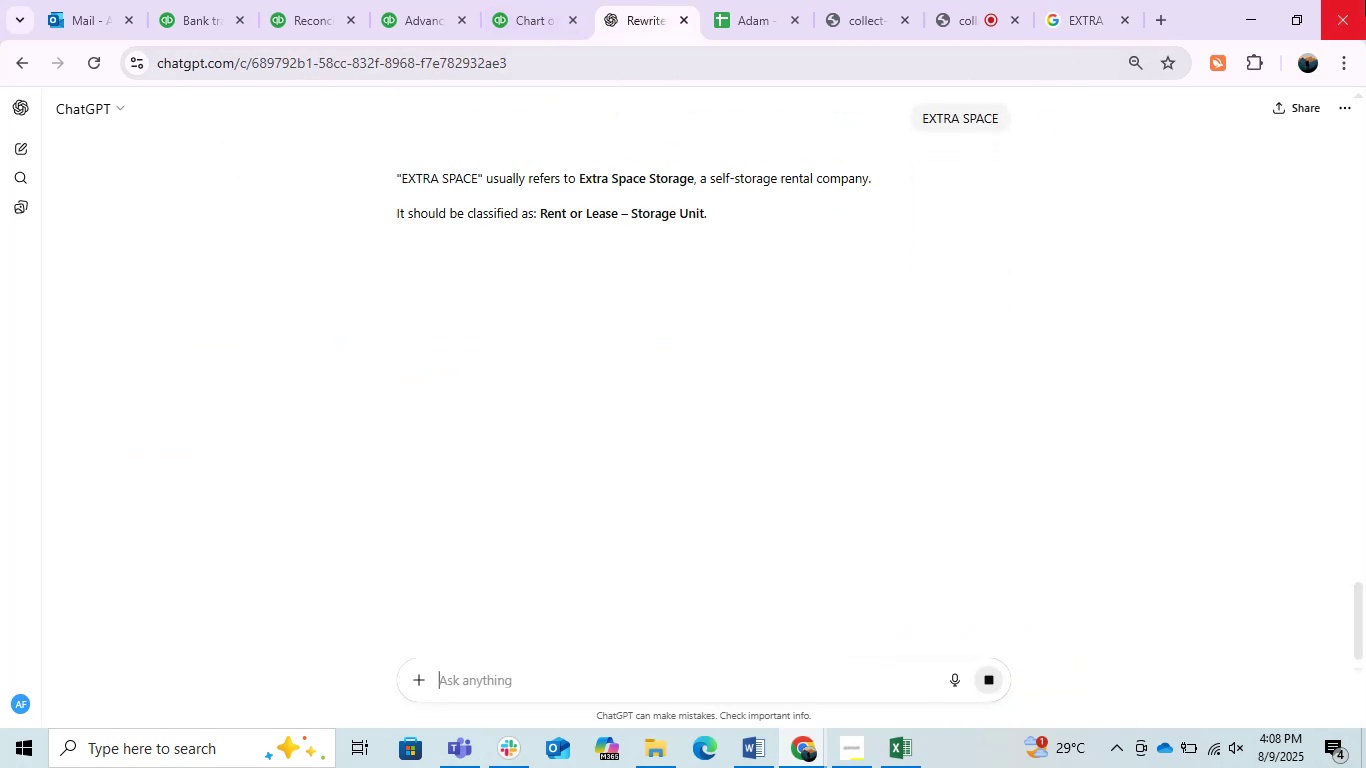 
mouse_move([1141, 23])
 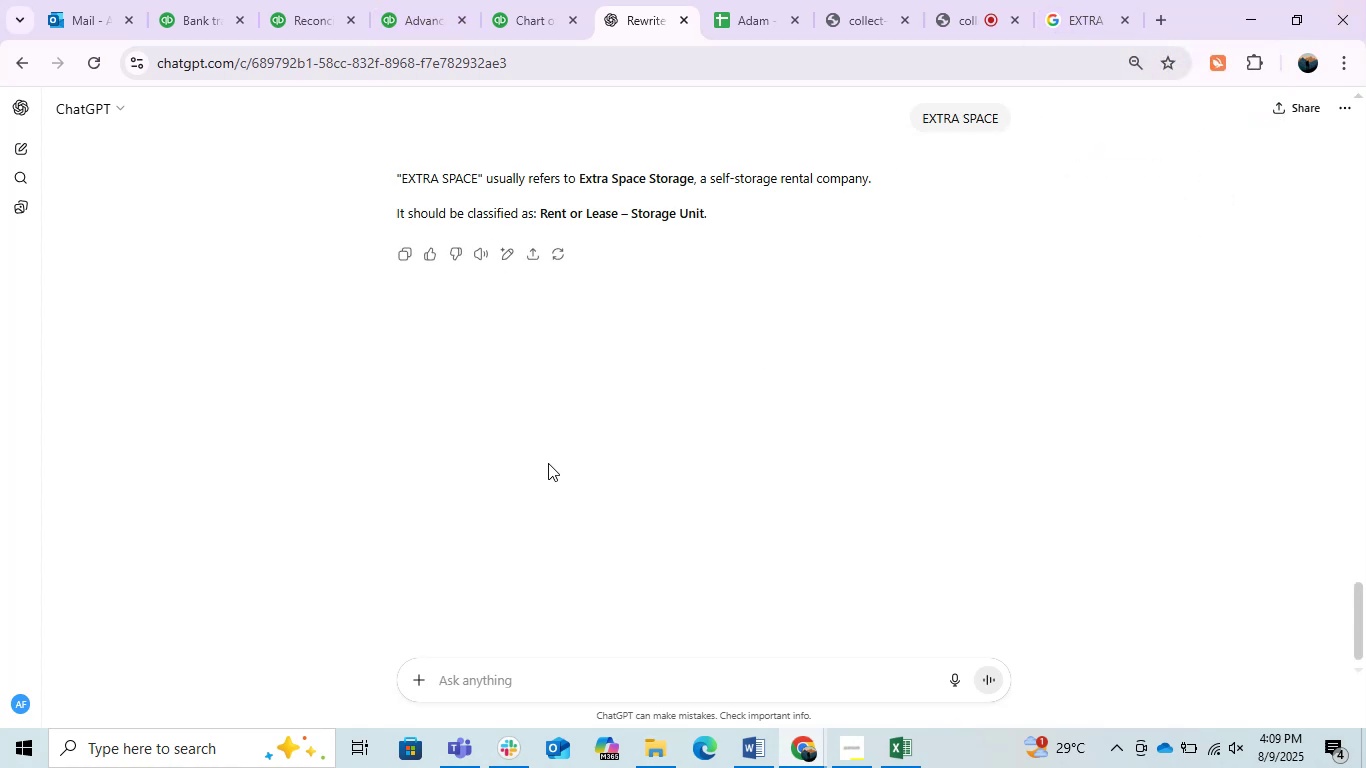 
wait(10.84)
 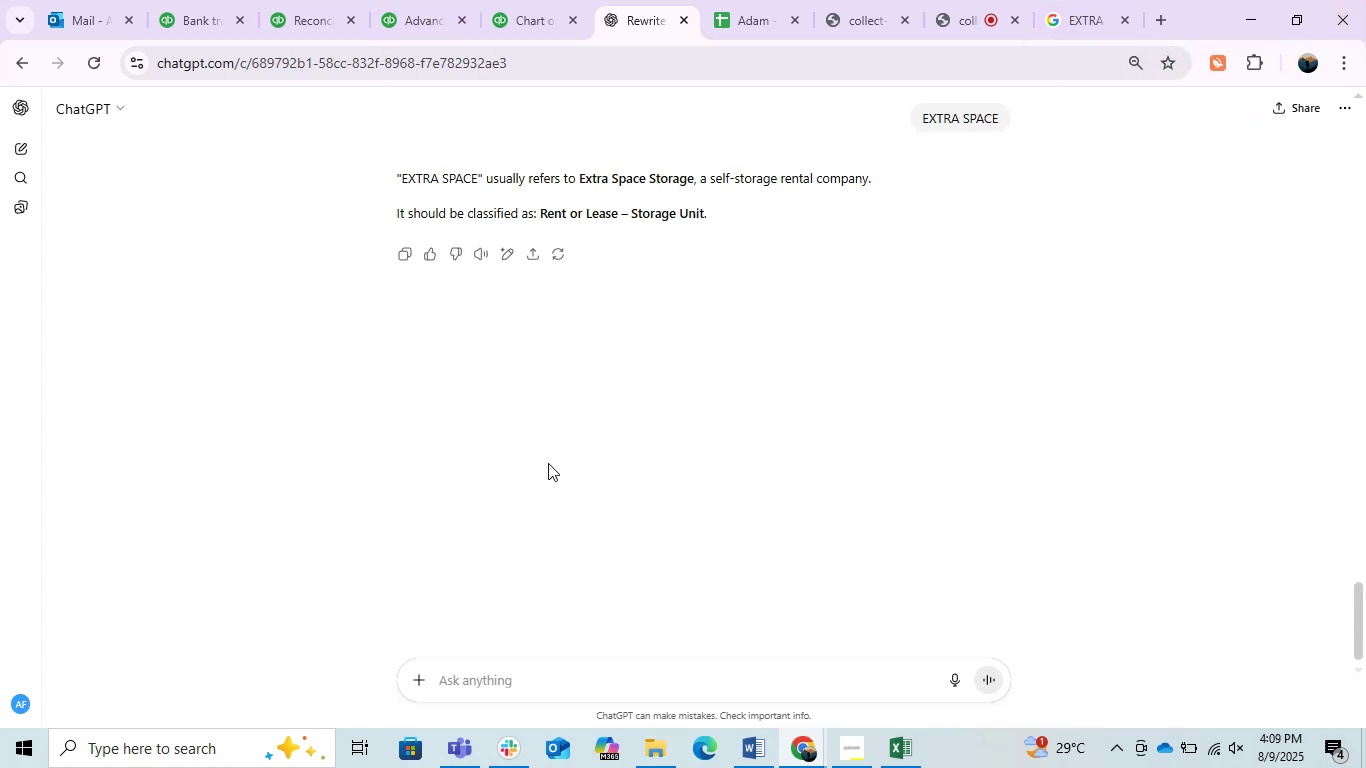 
left_click_drag(start_coordinate=[717, 221], to_coordinate=[547, 221])
 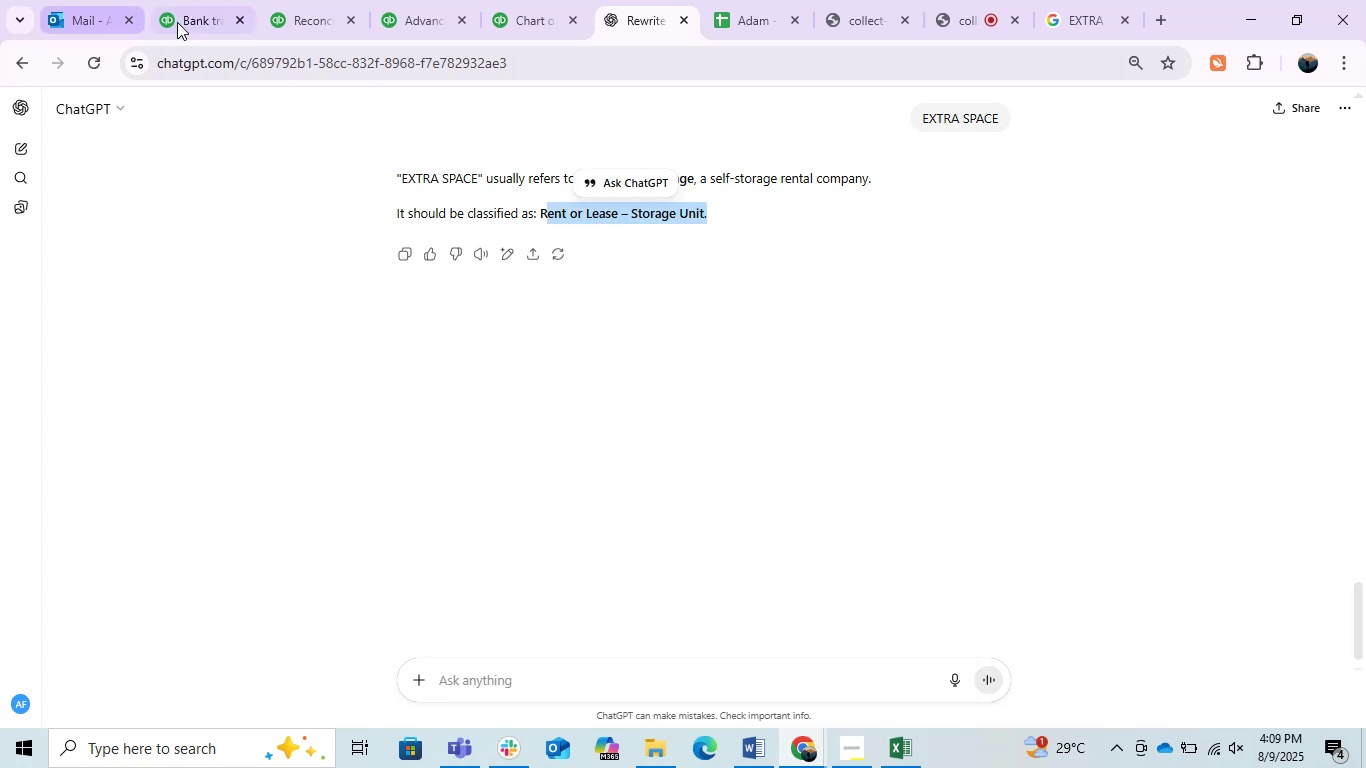 
left_click([195, 15])
 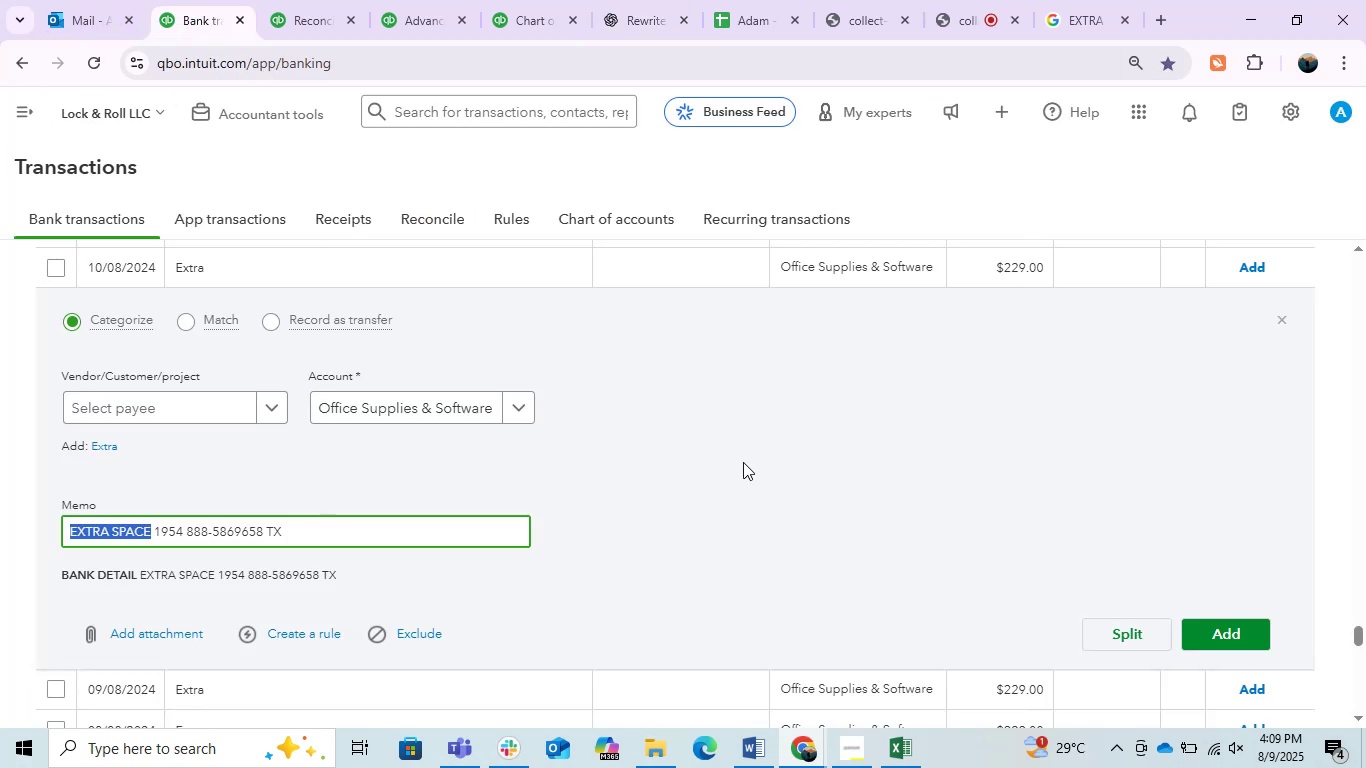 
left_click([747, 464])
 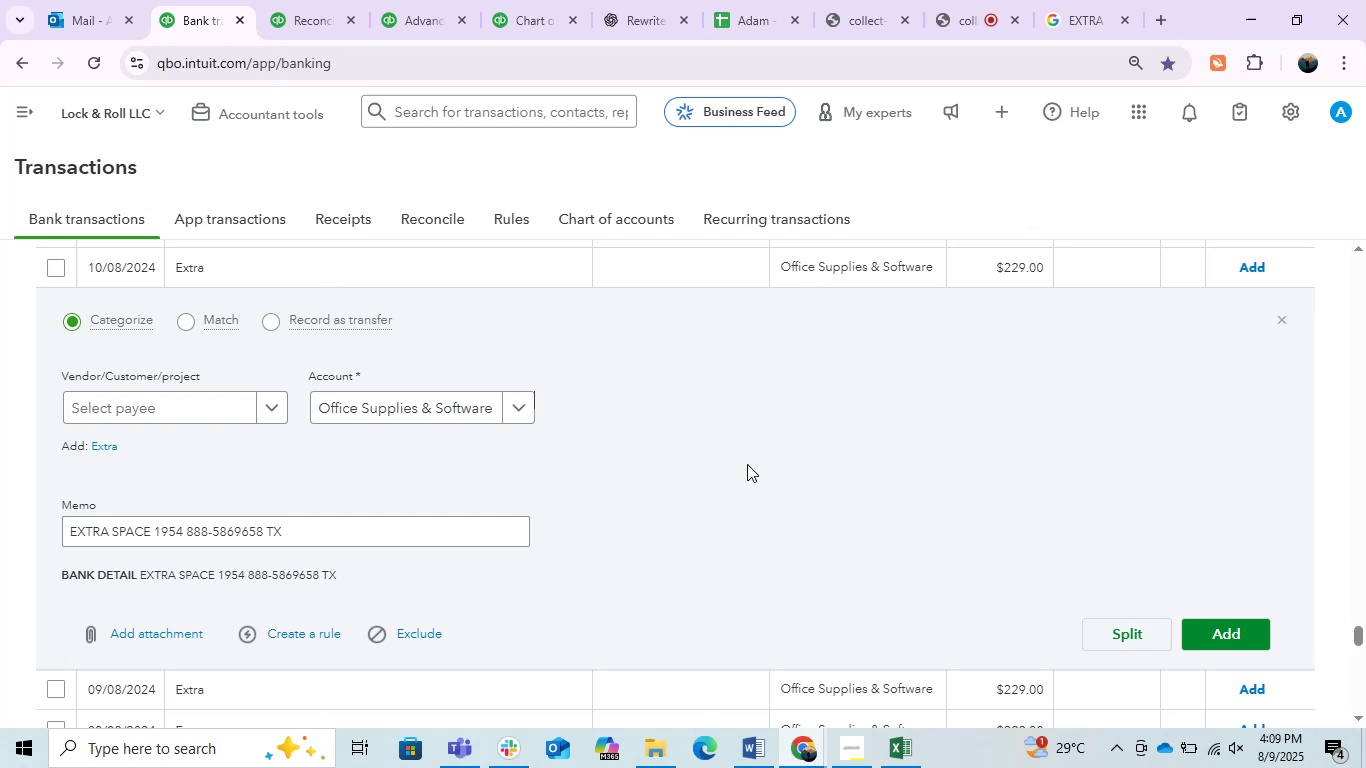 
wait(15.52)
 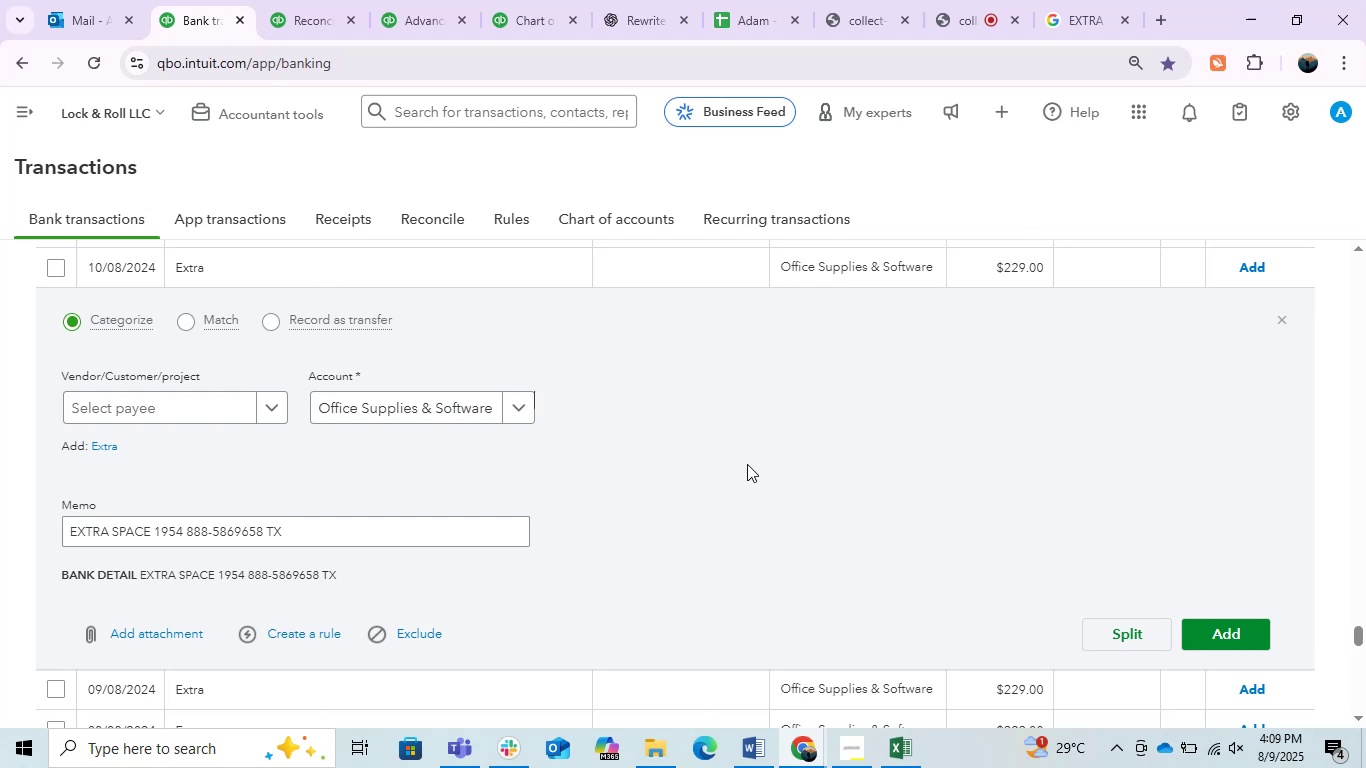 
scroll: coordinate [747, 464], scroll_direction: up, amount: 1.0
 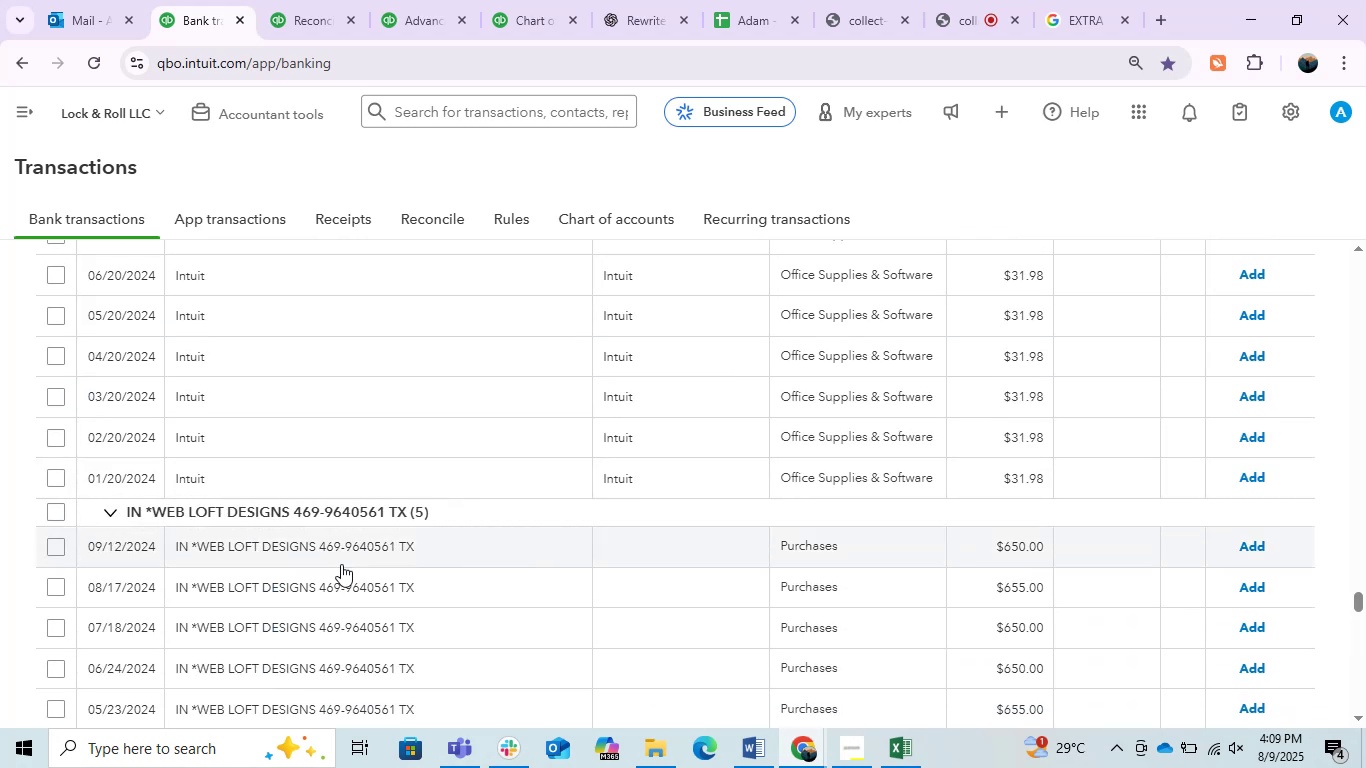 
left_click([358, 458])
 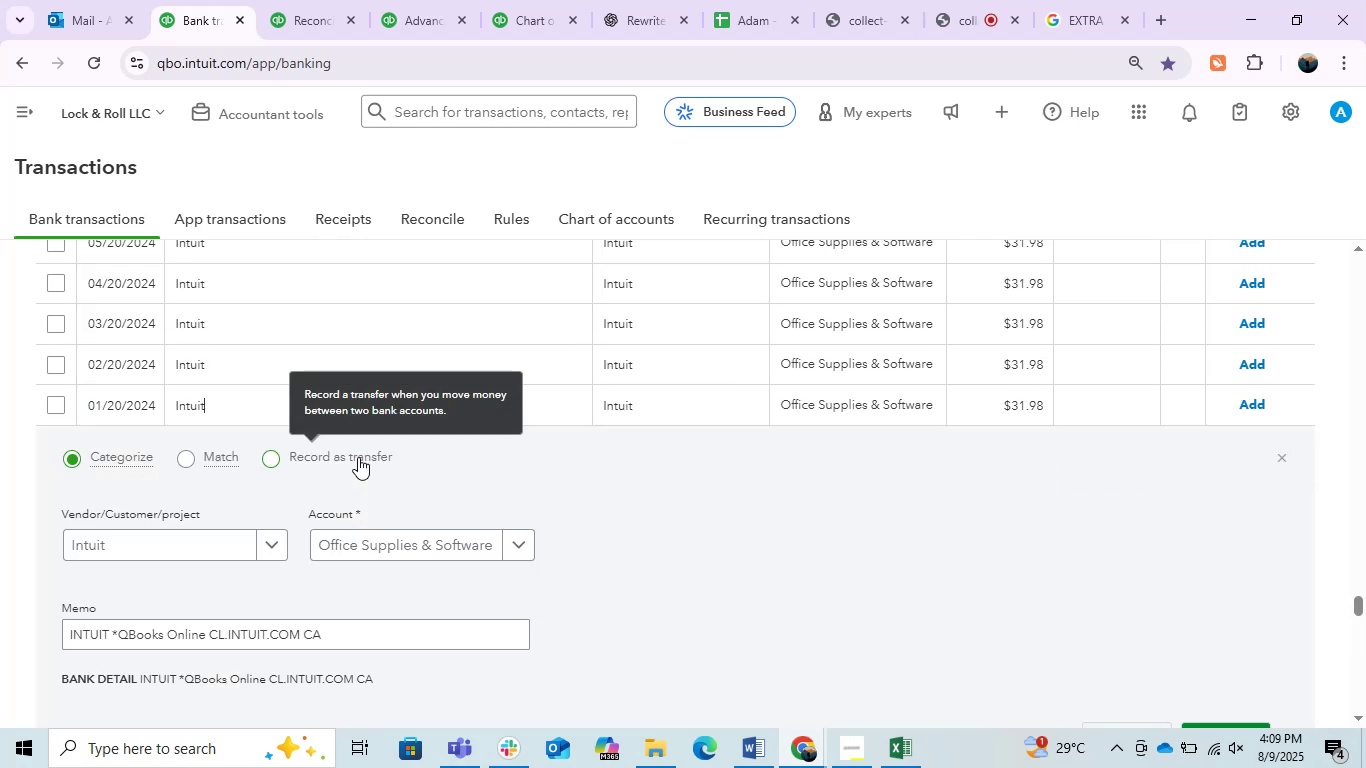 
left_click([210, 399])
 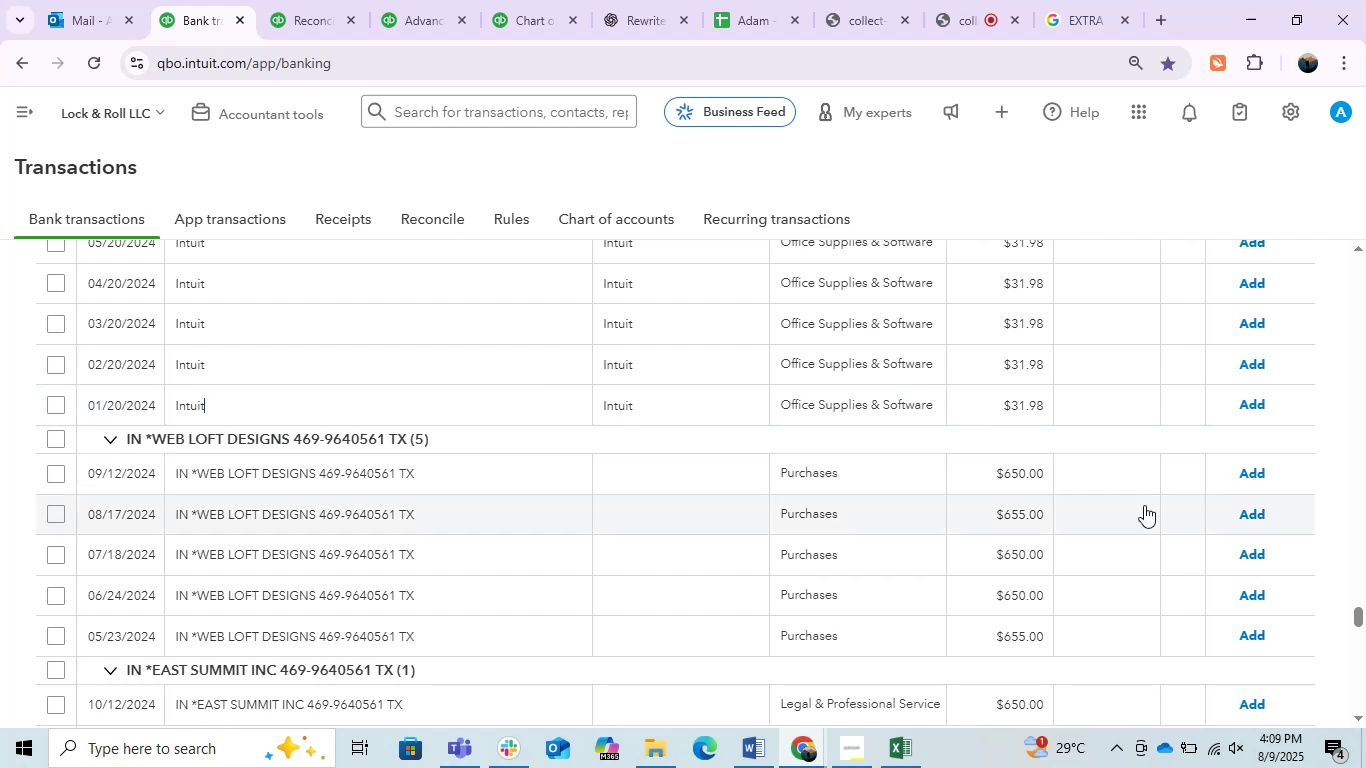 
scroll: coordinate [924, 482], scroll_direction: up, amount: 1.0
 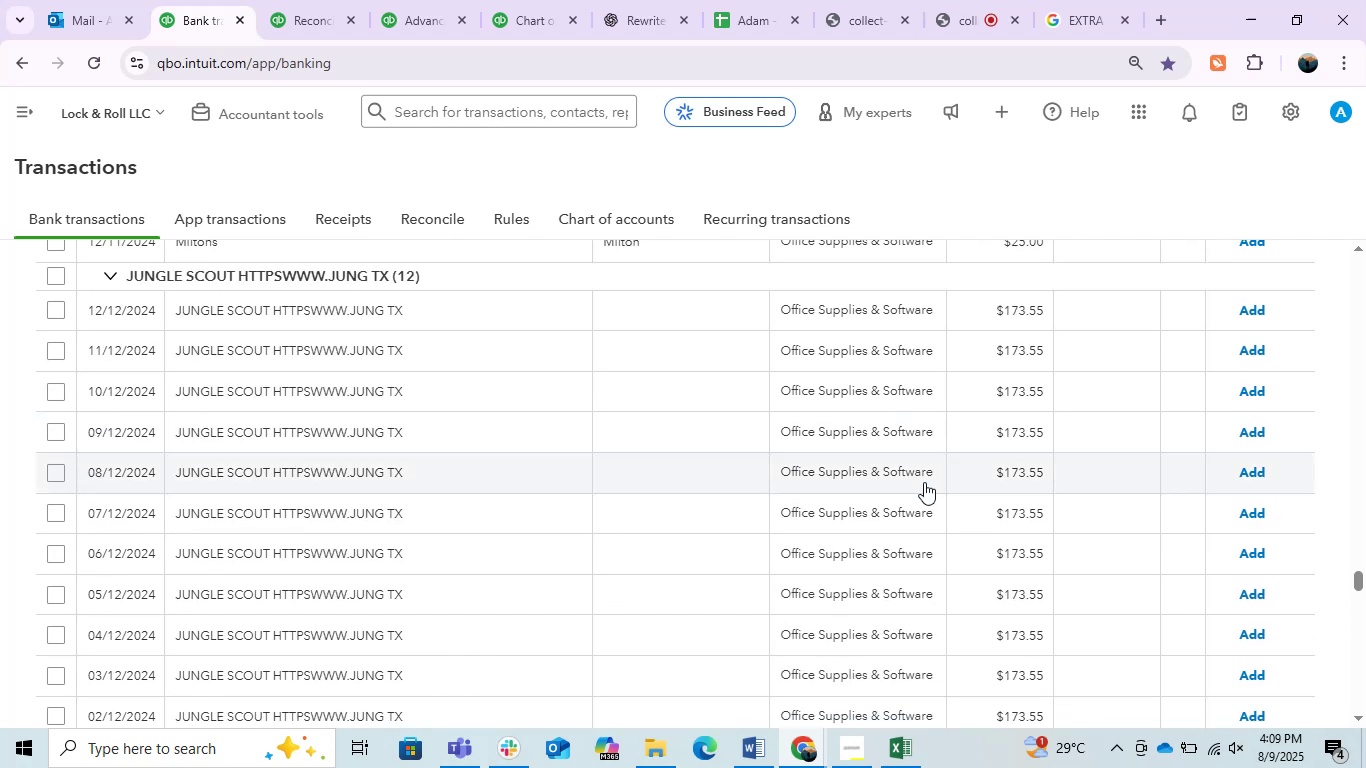 
scroll: coordinate [924, 482], scroll_direction: down, amount: 2.0
 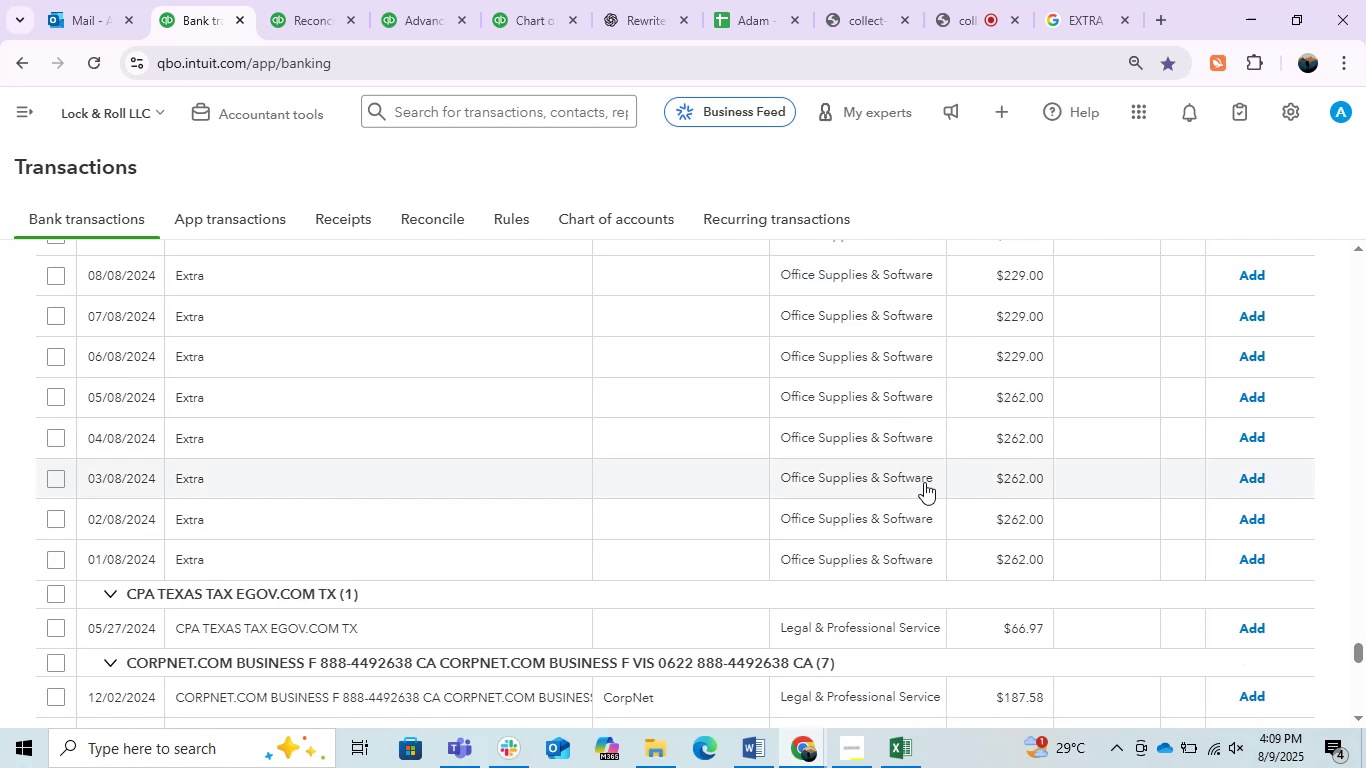 
scroll: coordinate [98, 514], scroll_direction: up, amount: 11.0
 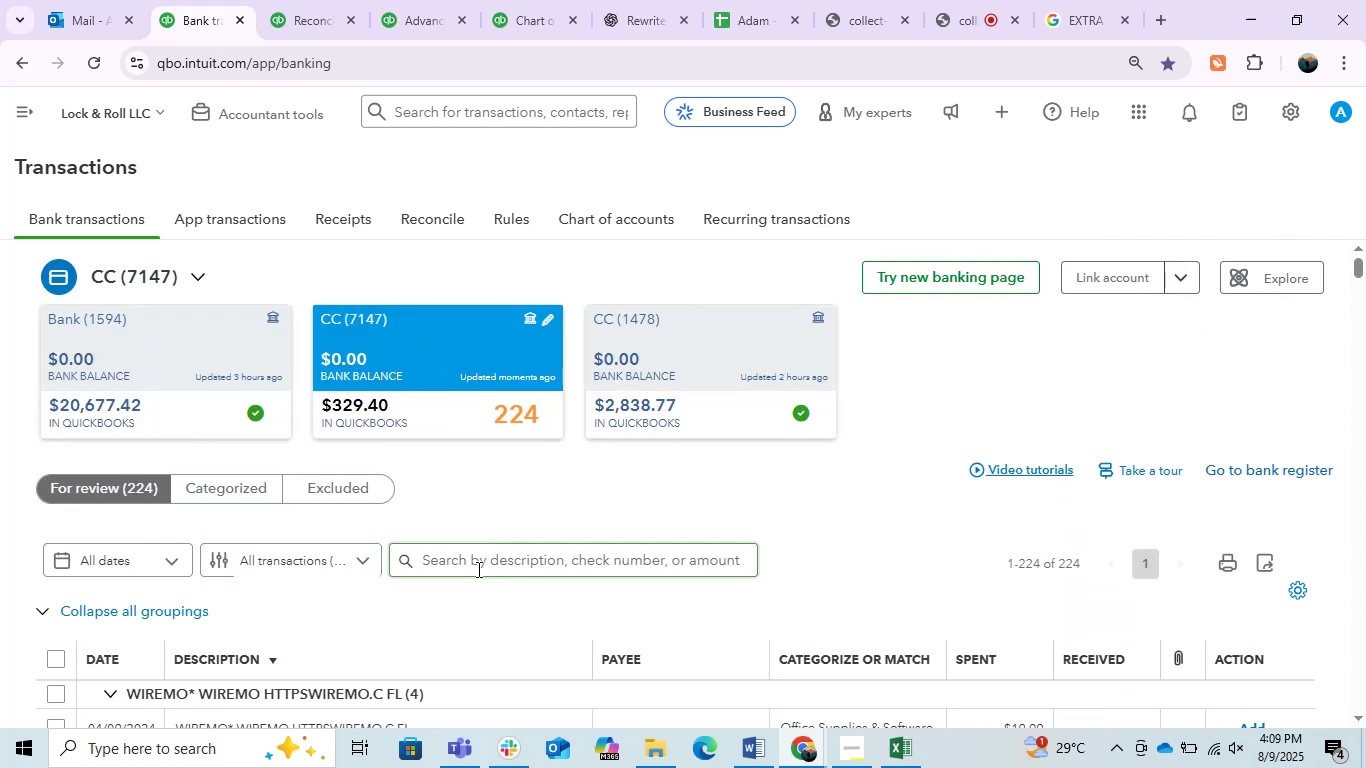 
left_click([491, 563])
 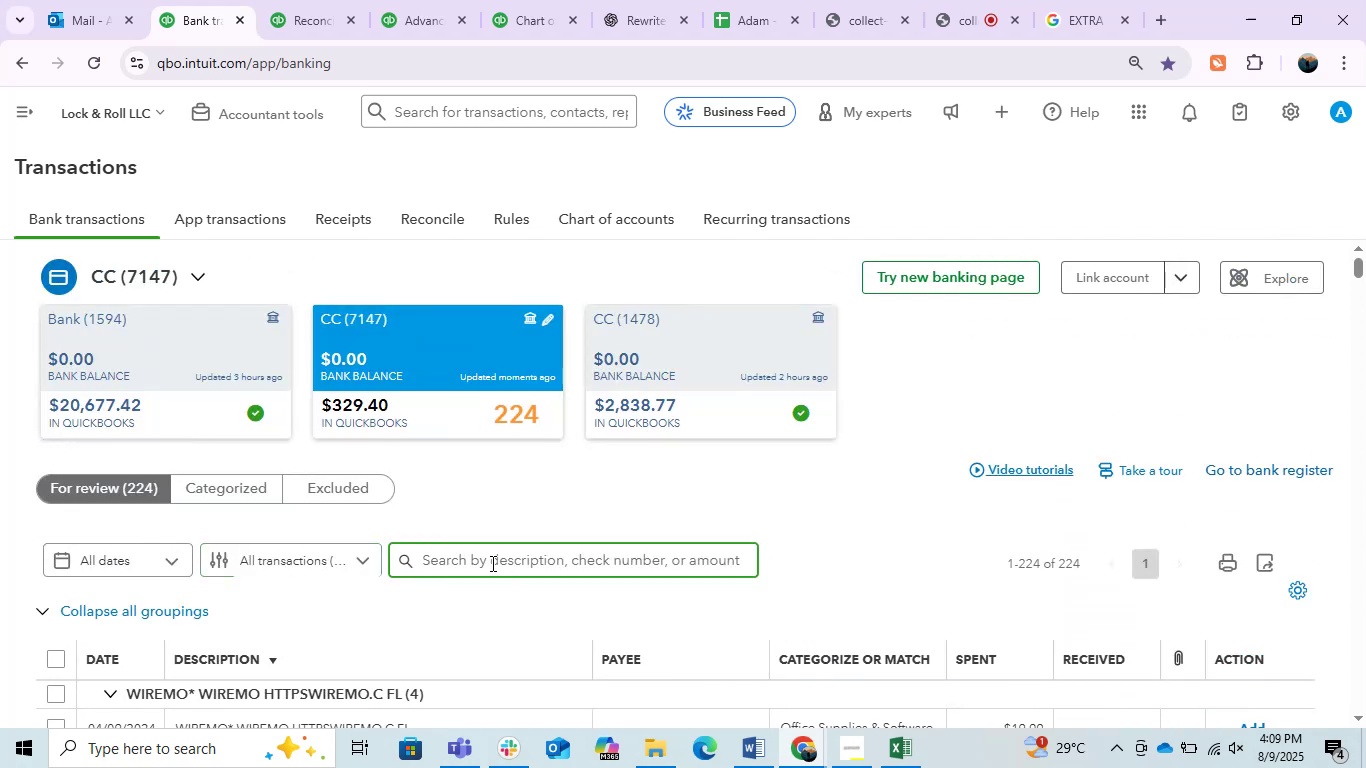 
type(intuit)
 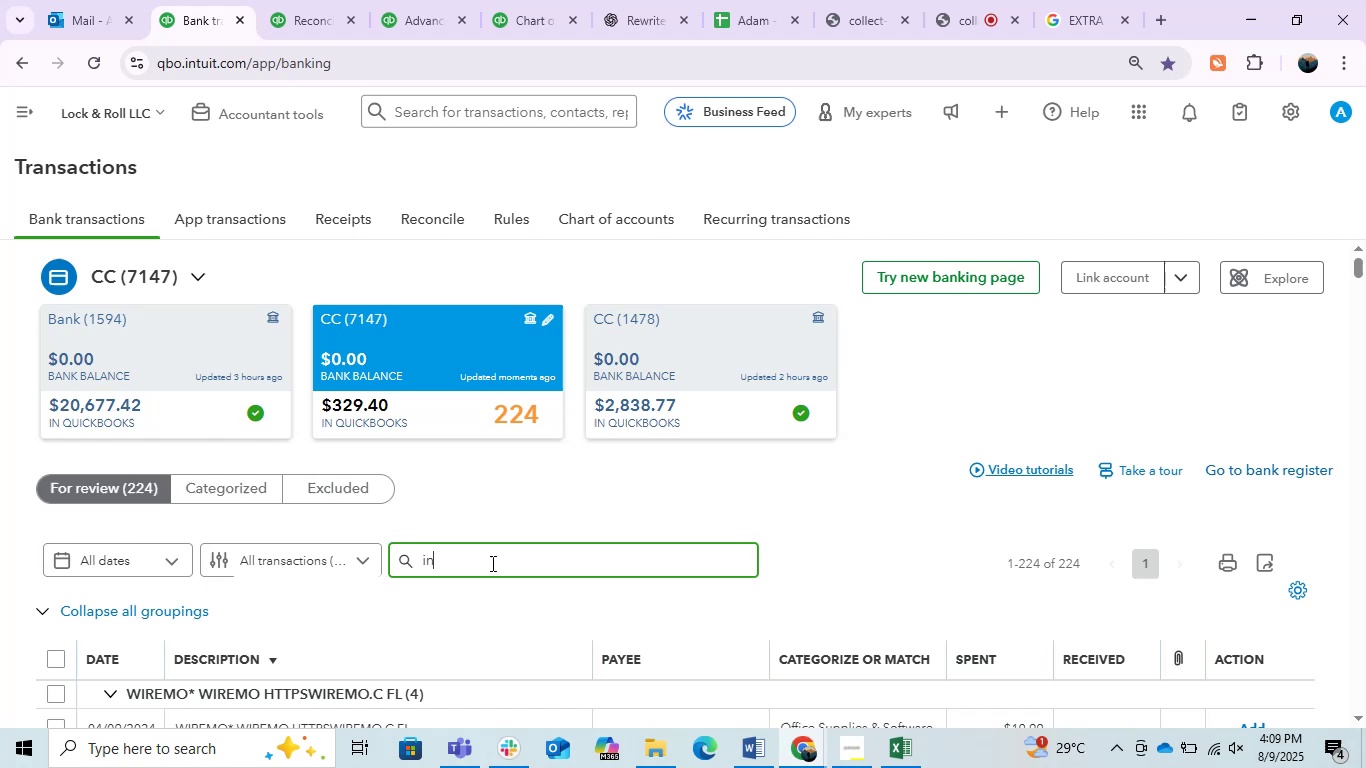 
key(Enter)
 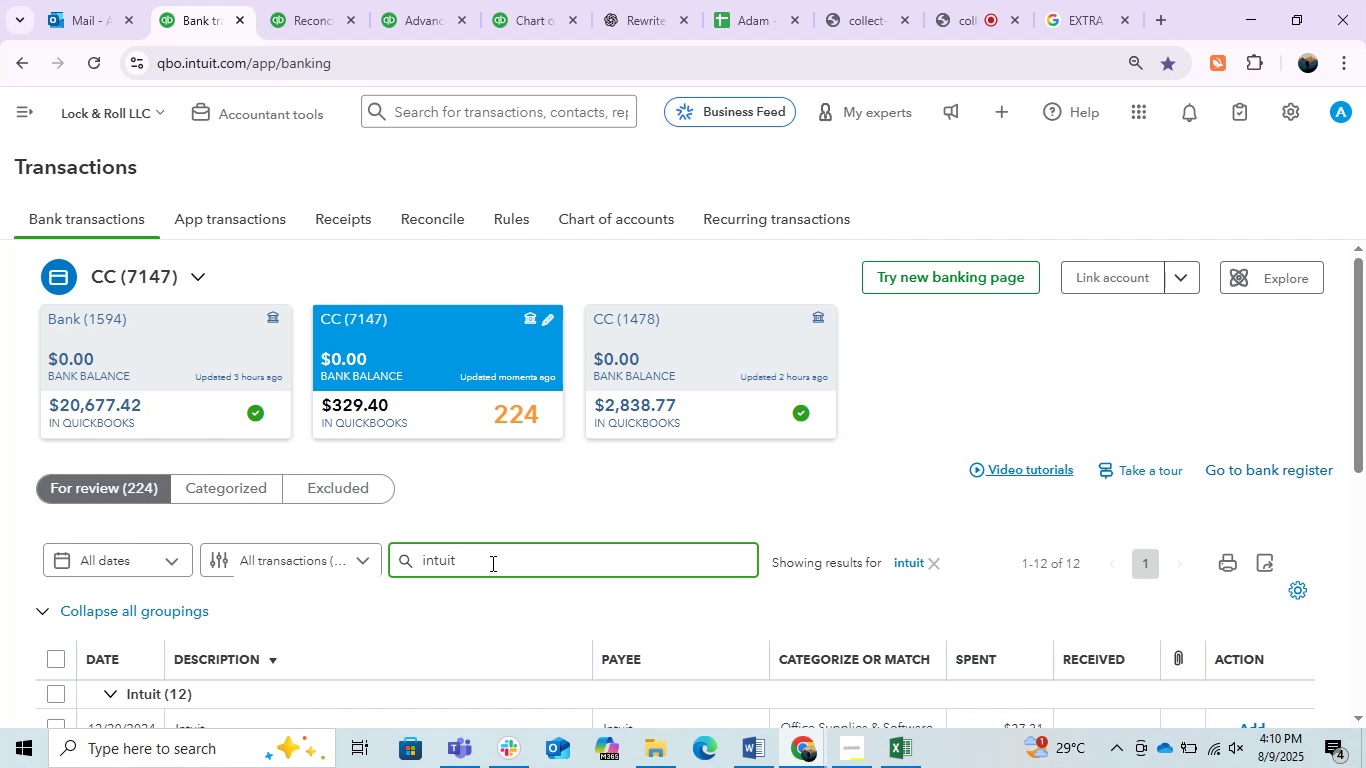 
wait(27.56)
 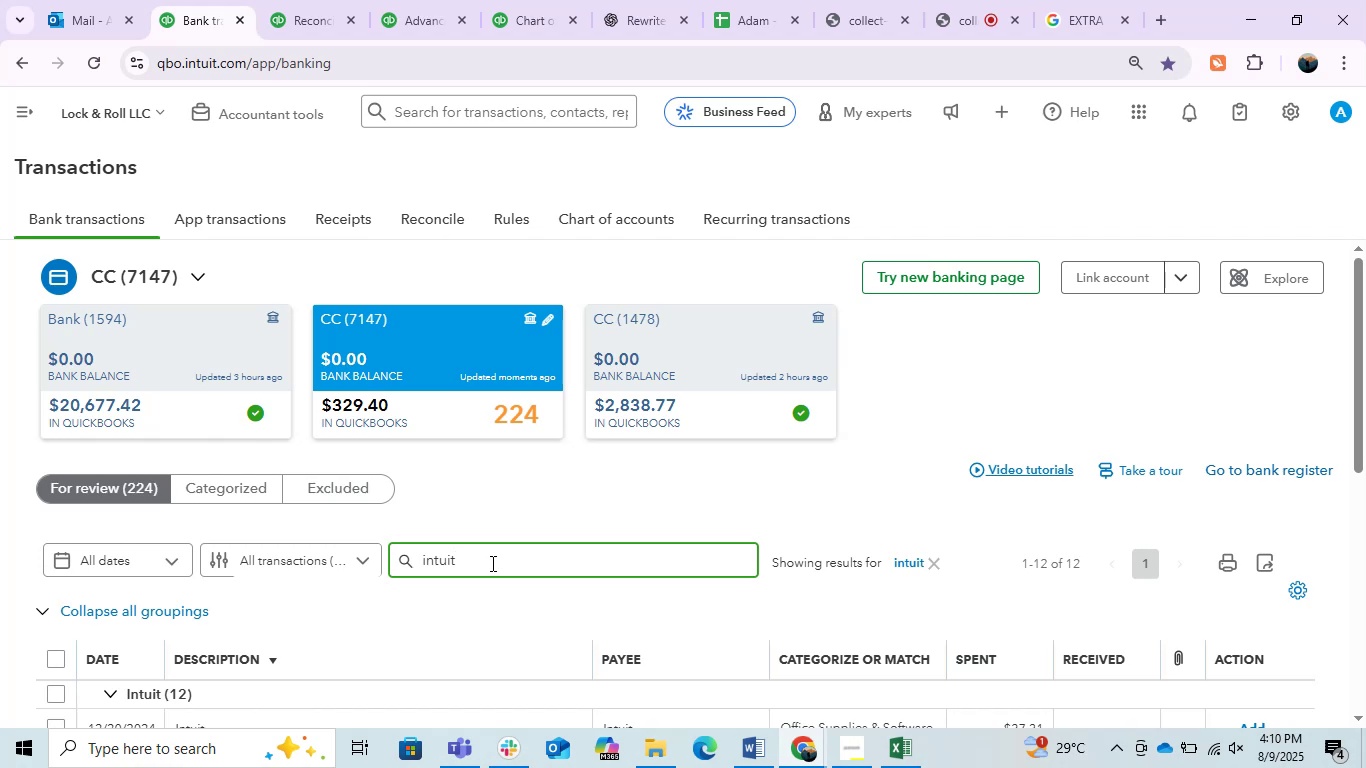 
scroll: coordinate [491, 563], scroll_direction: down, amount: 1.0
 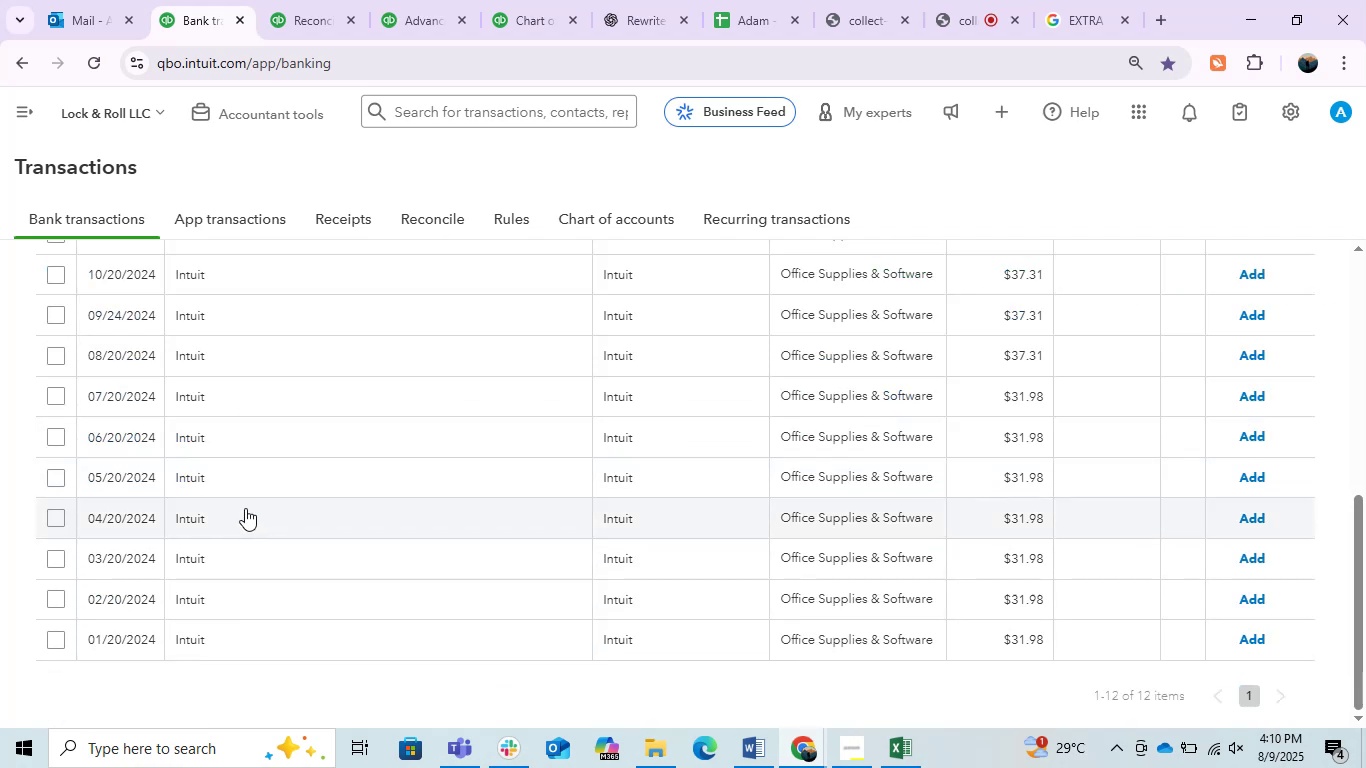 
scroll: coordinate [518, 515], scroll_direction: up, amount: 1.0
 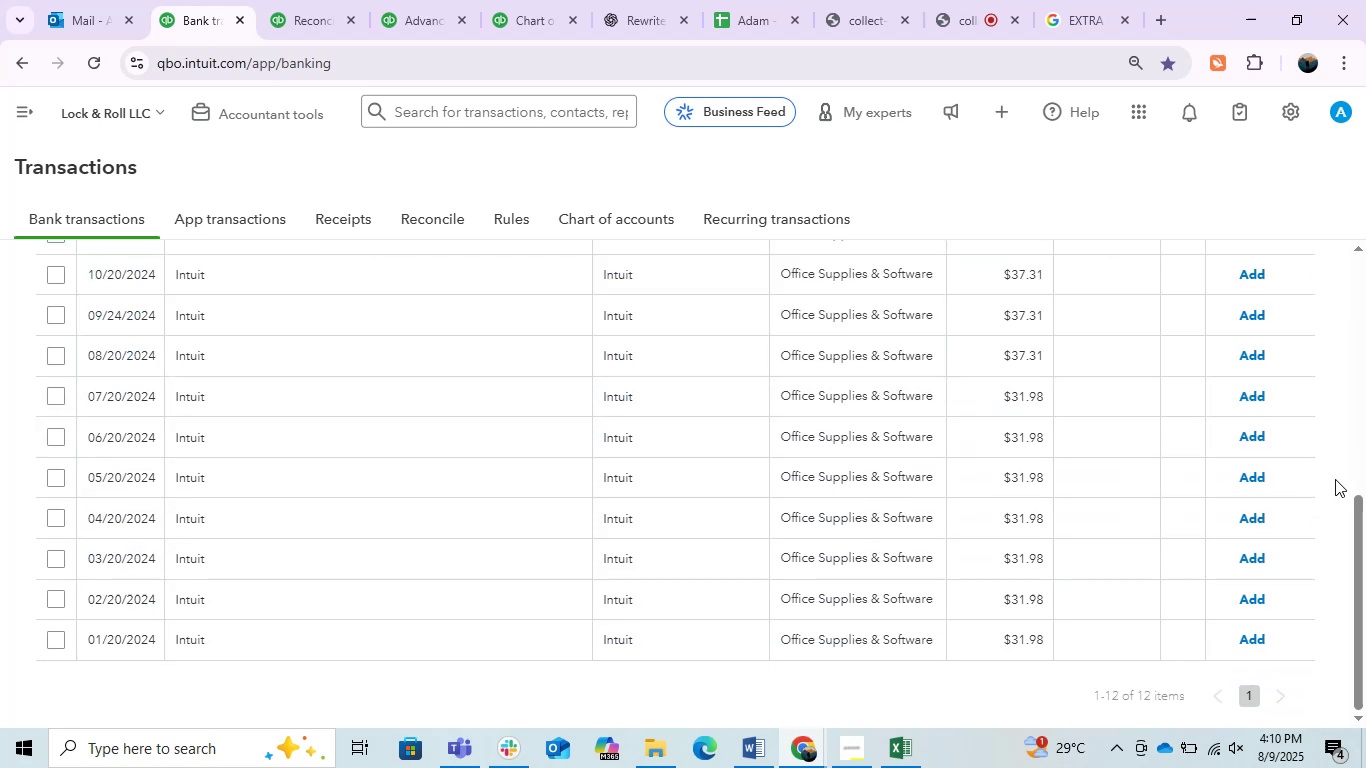 
left_click_drag(start_coordinate=[1358, 511], to_coordinate=[1339, 453])
 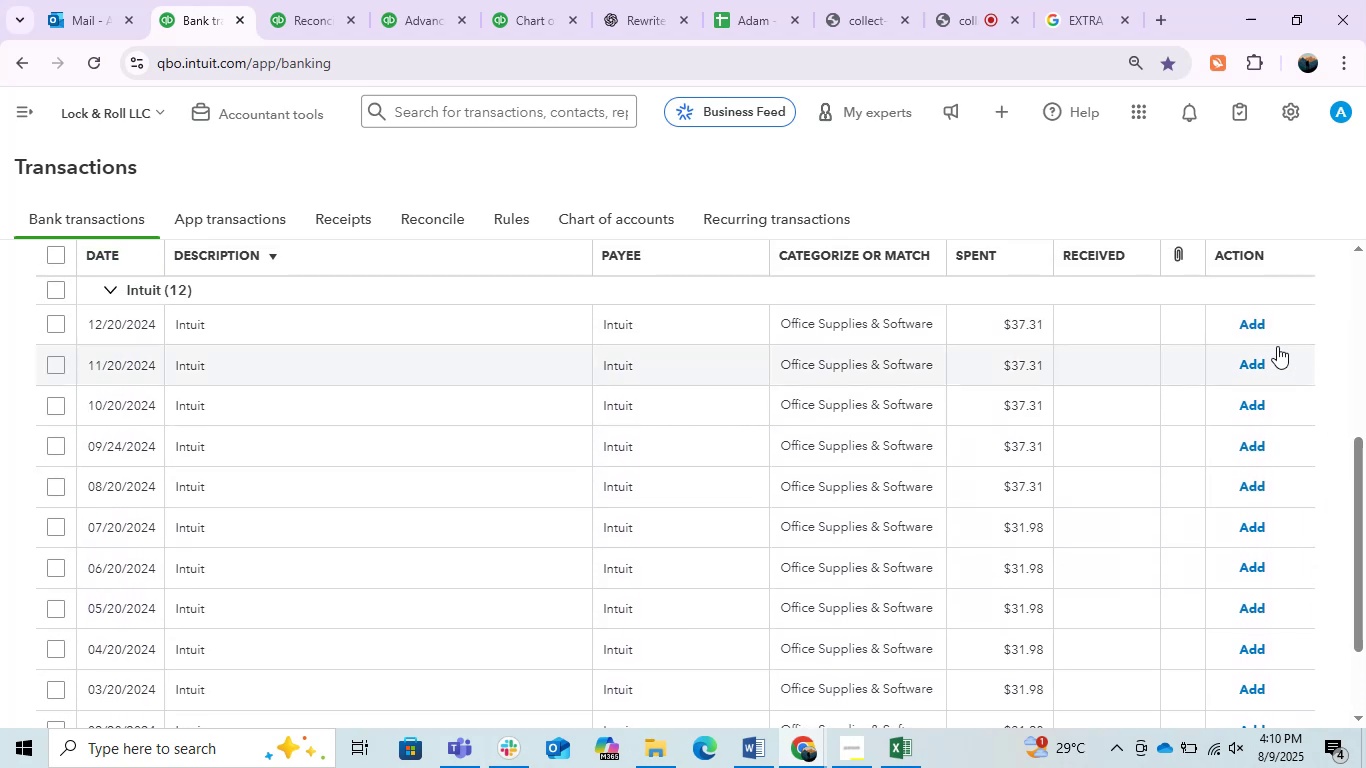 
left_click([1259, 318])
 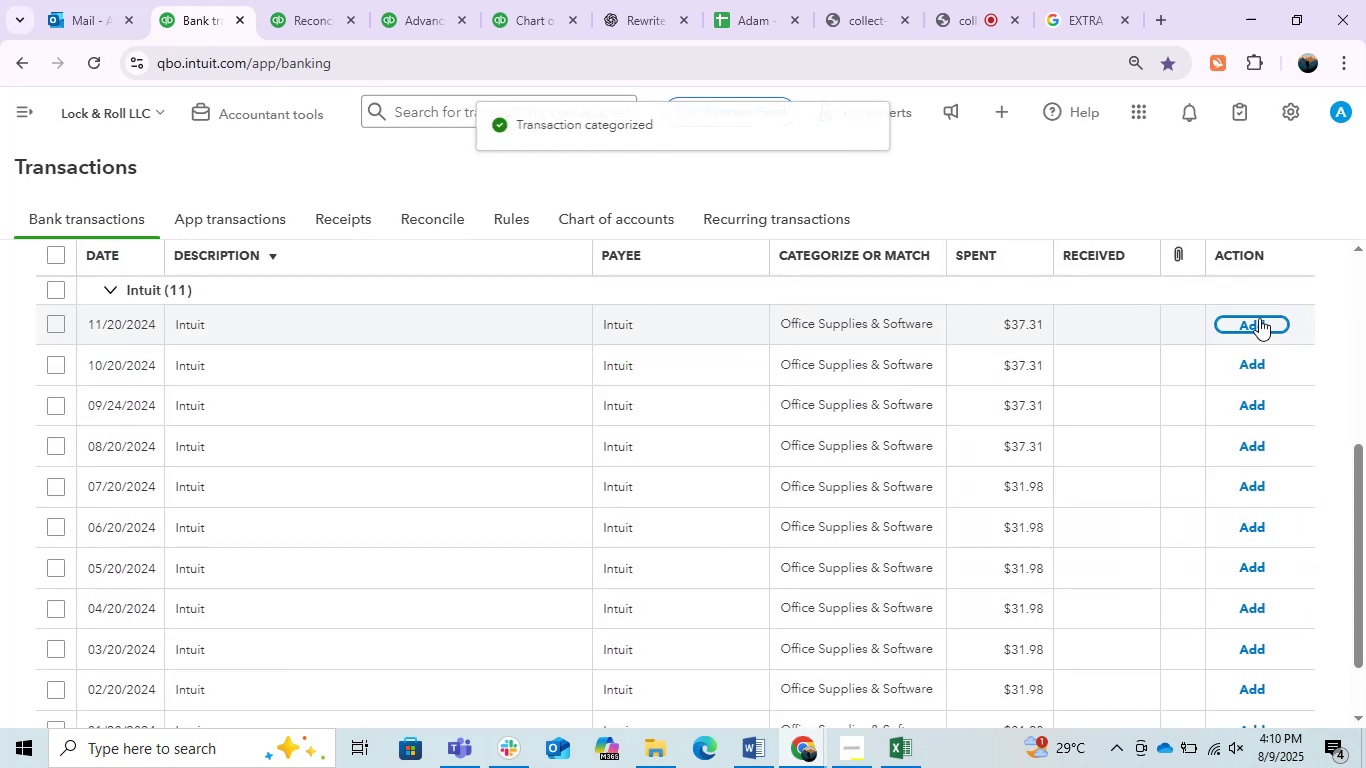 
left_click([1259, 318])
 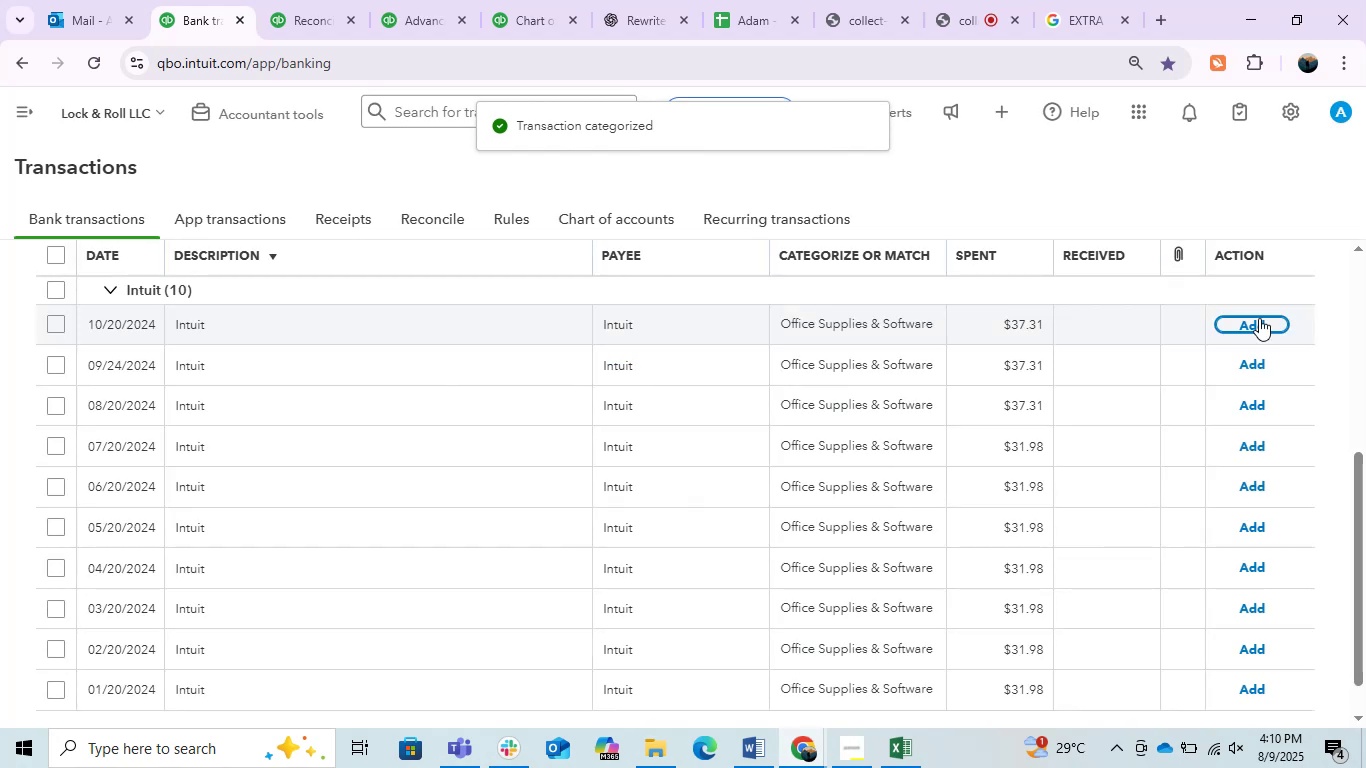 
left_click([1259, 318])
 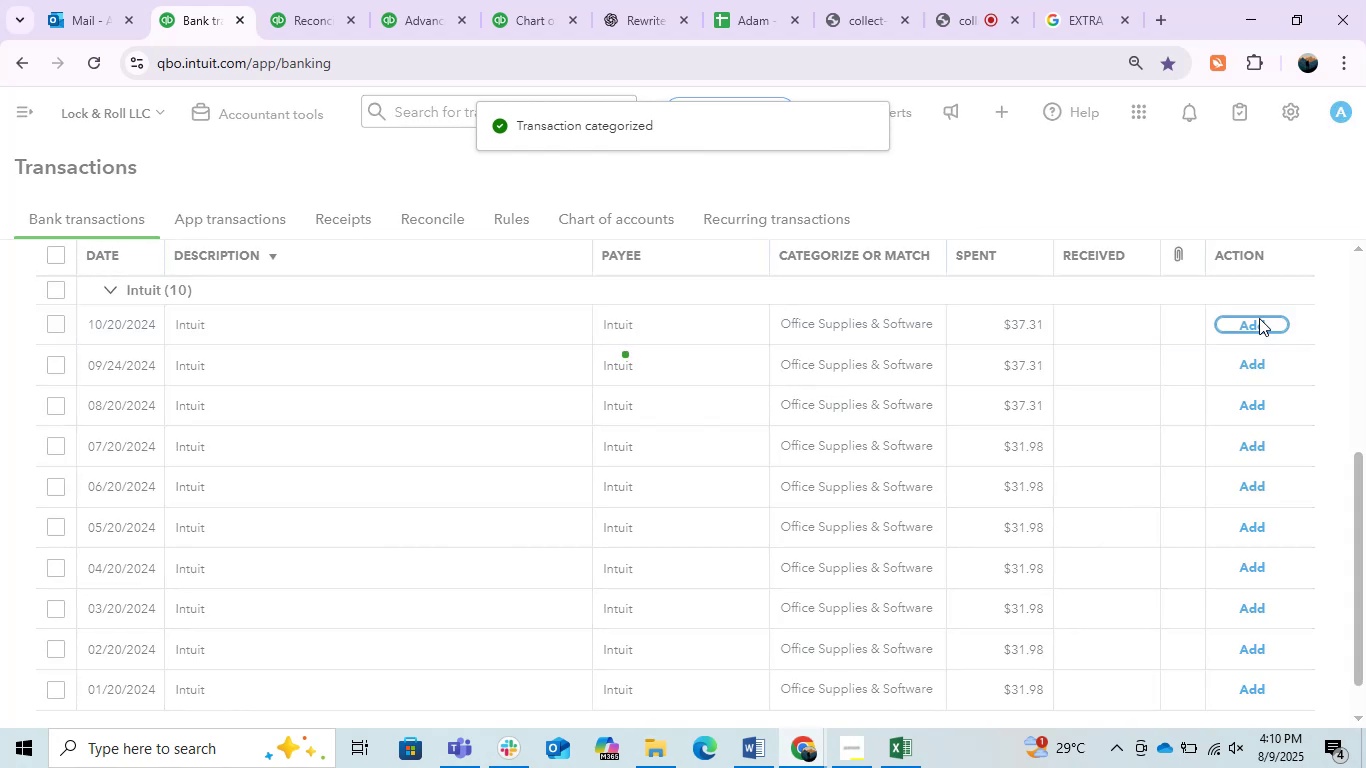 
left_click([1259, 318])
 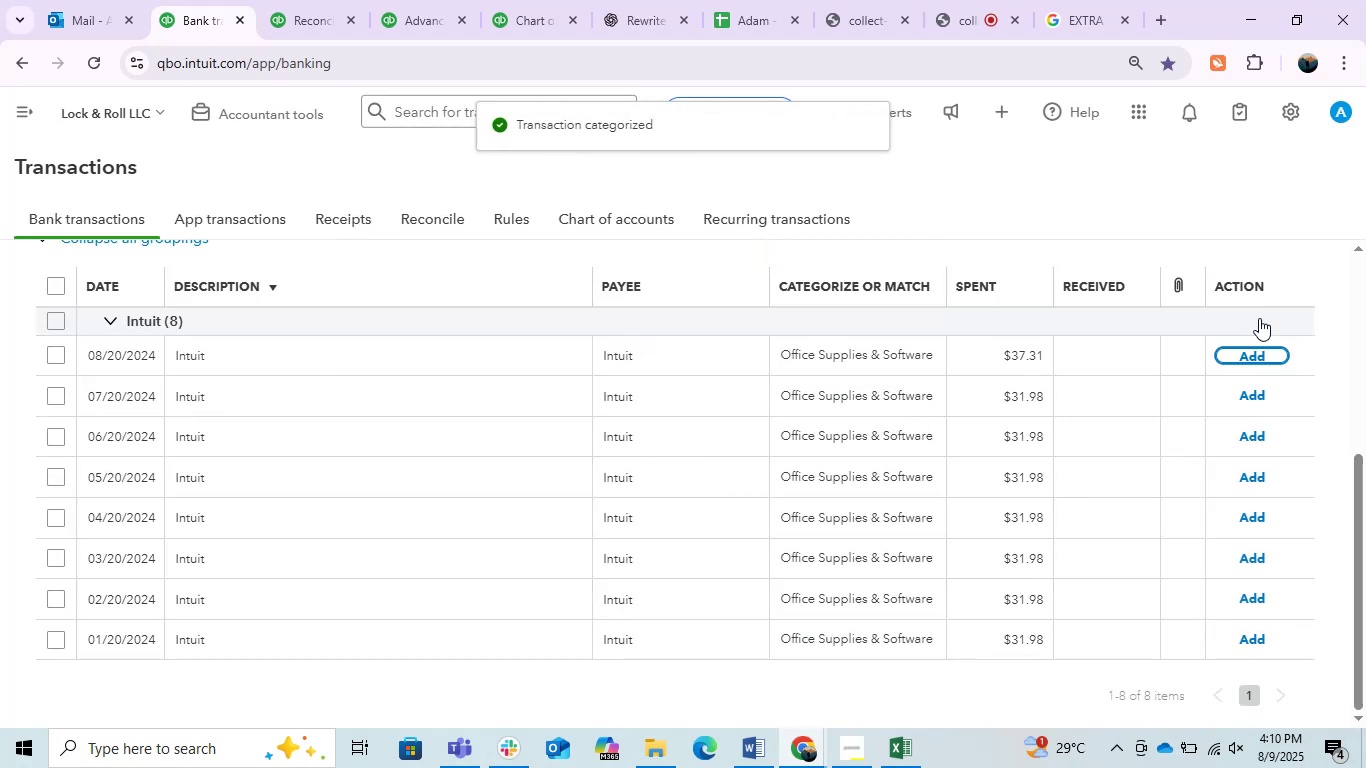 
left_click([1245, 347])
 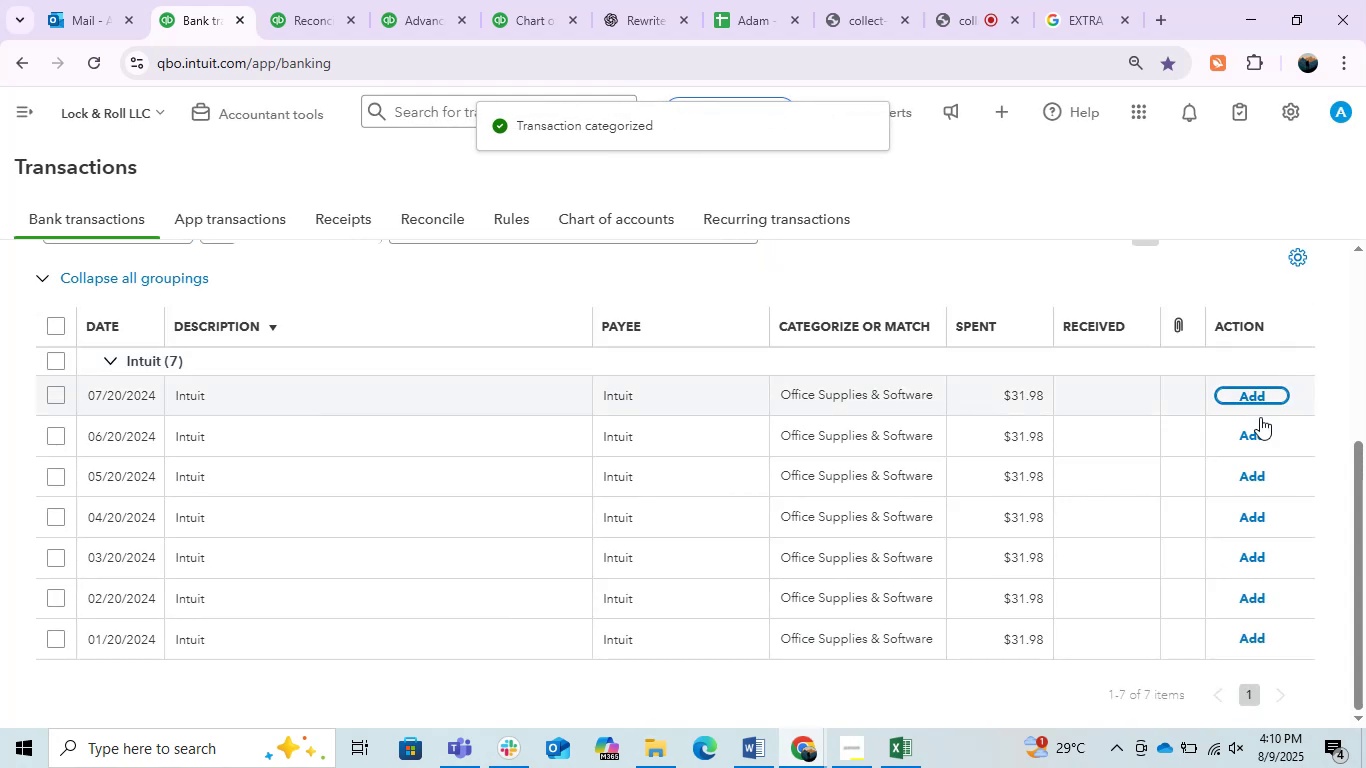 
left_click([1259, 558])
 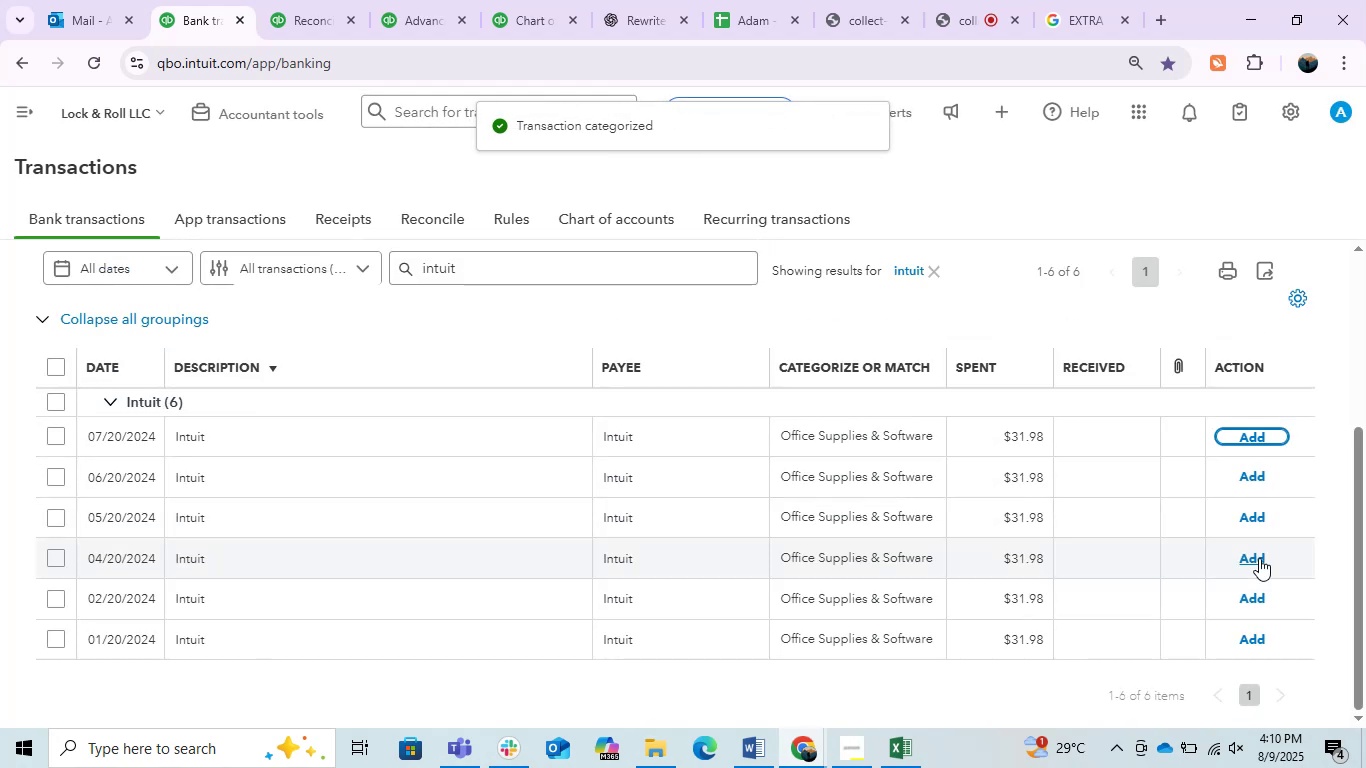 
left_click([1259, 558])
 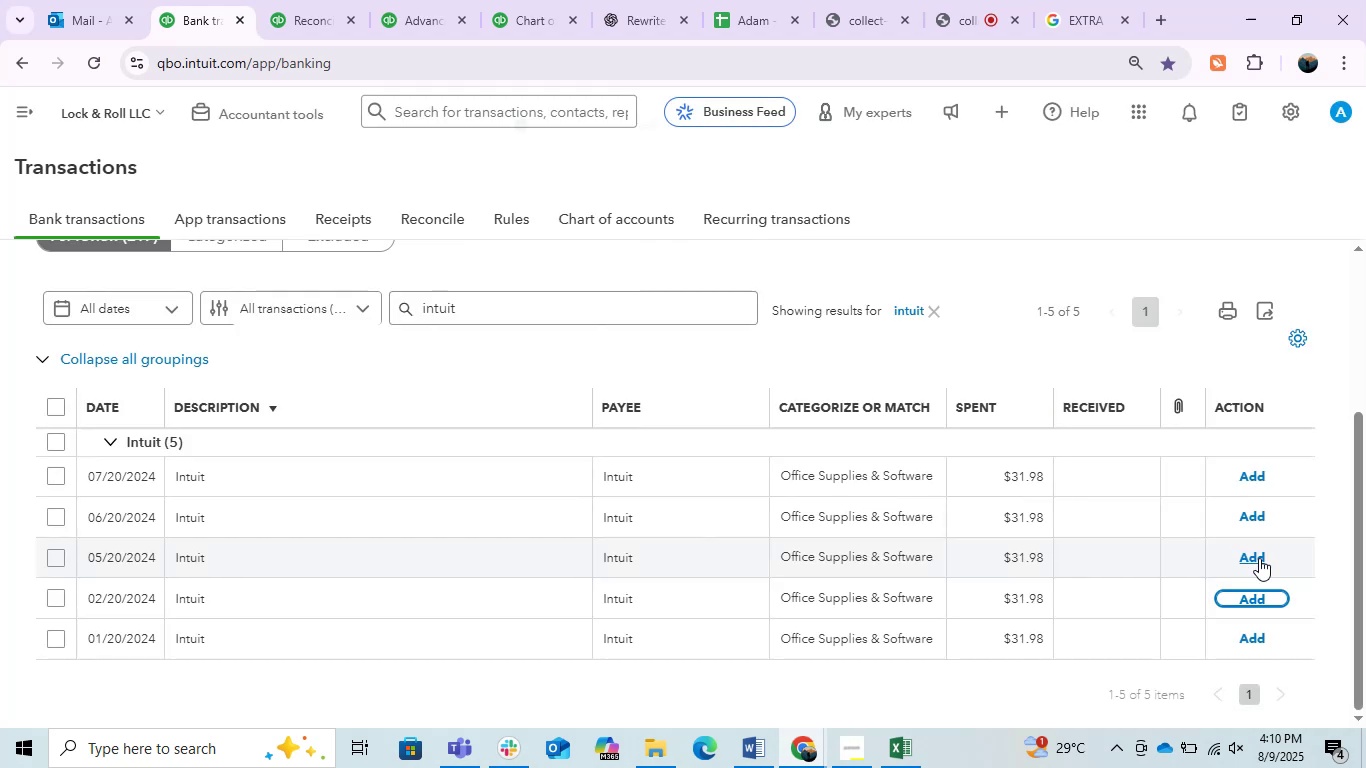 
left_click([1259, 558])
 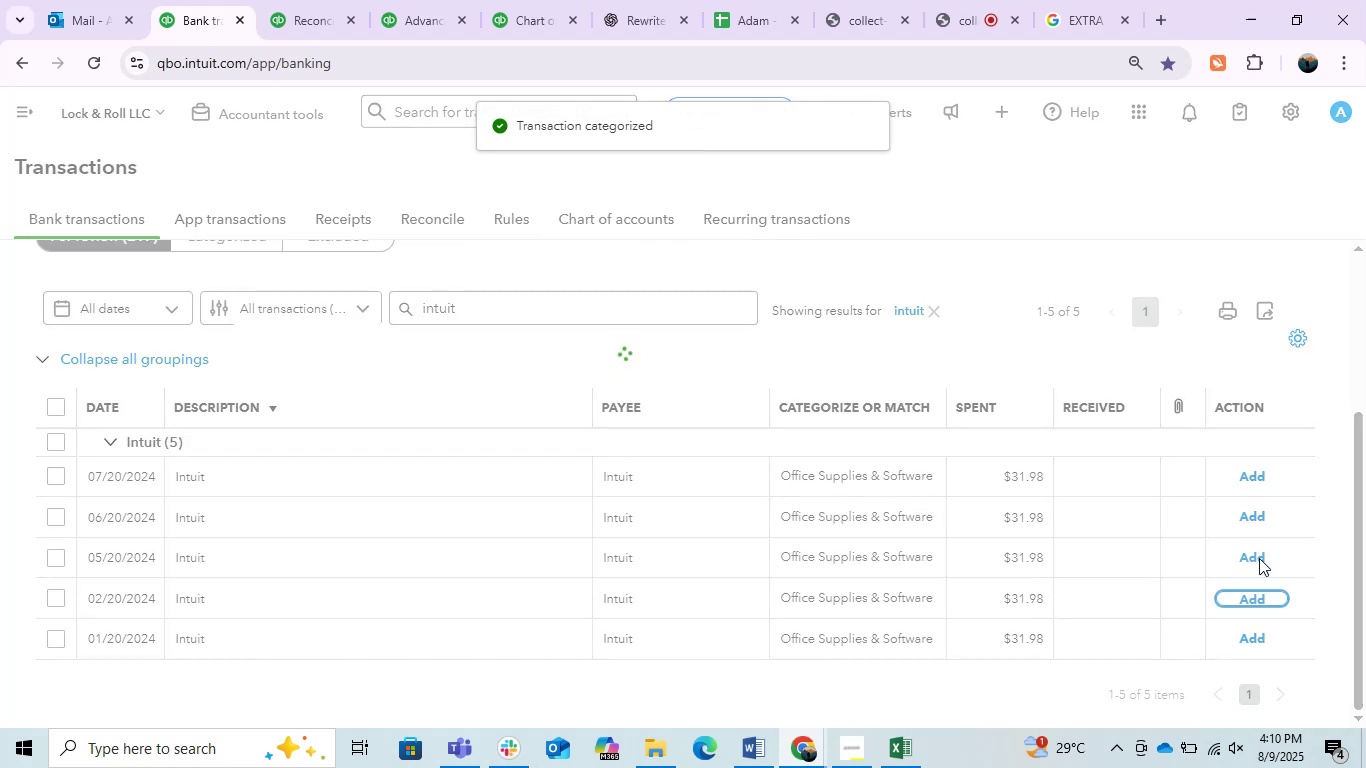 
left_click([1259, 558])
 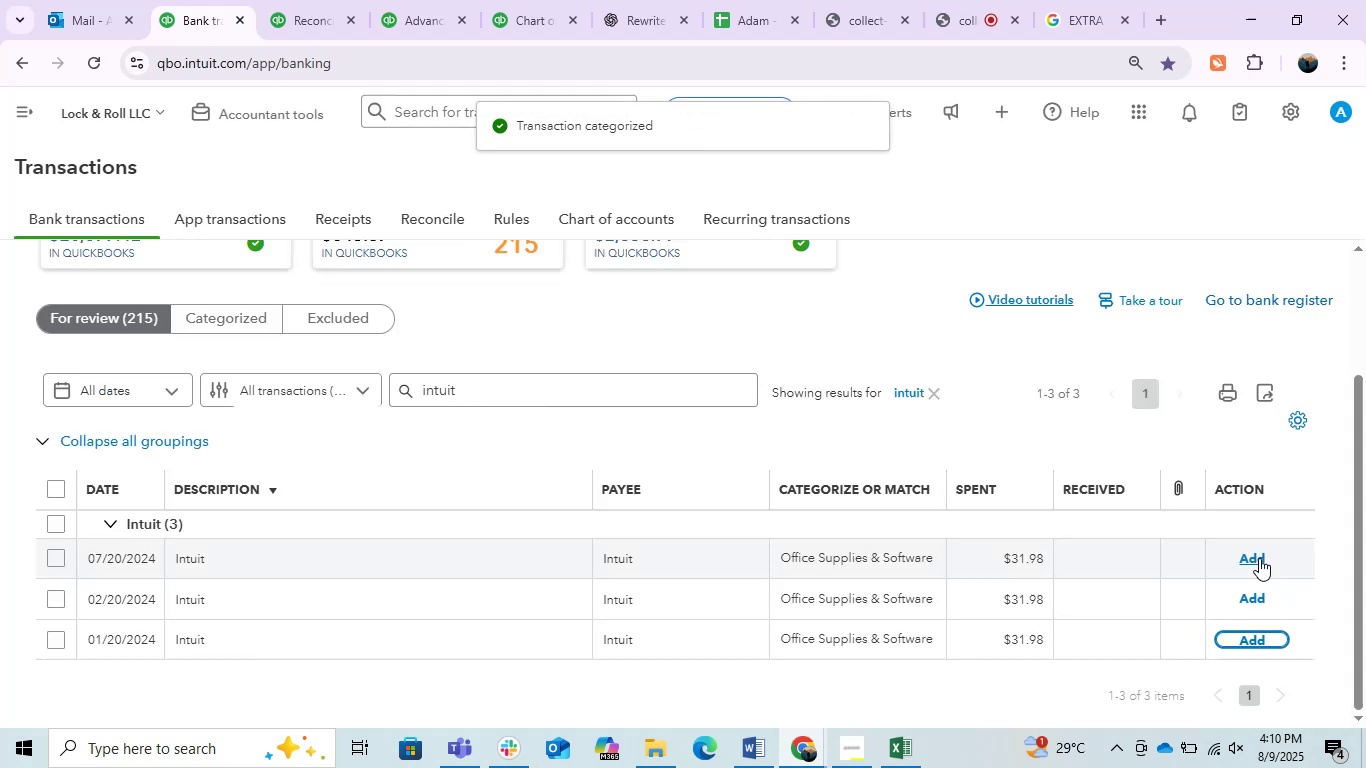 
left_click([1259, 558])
 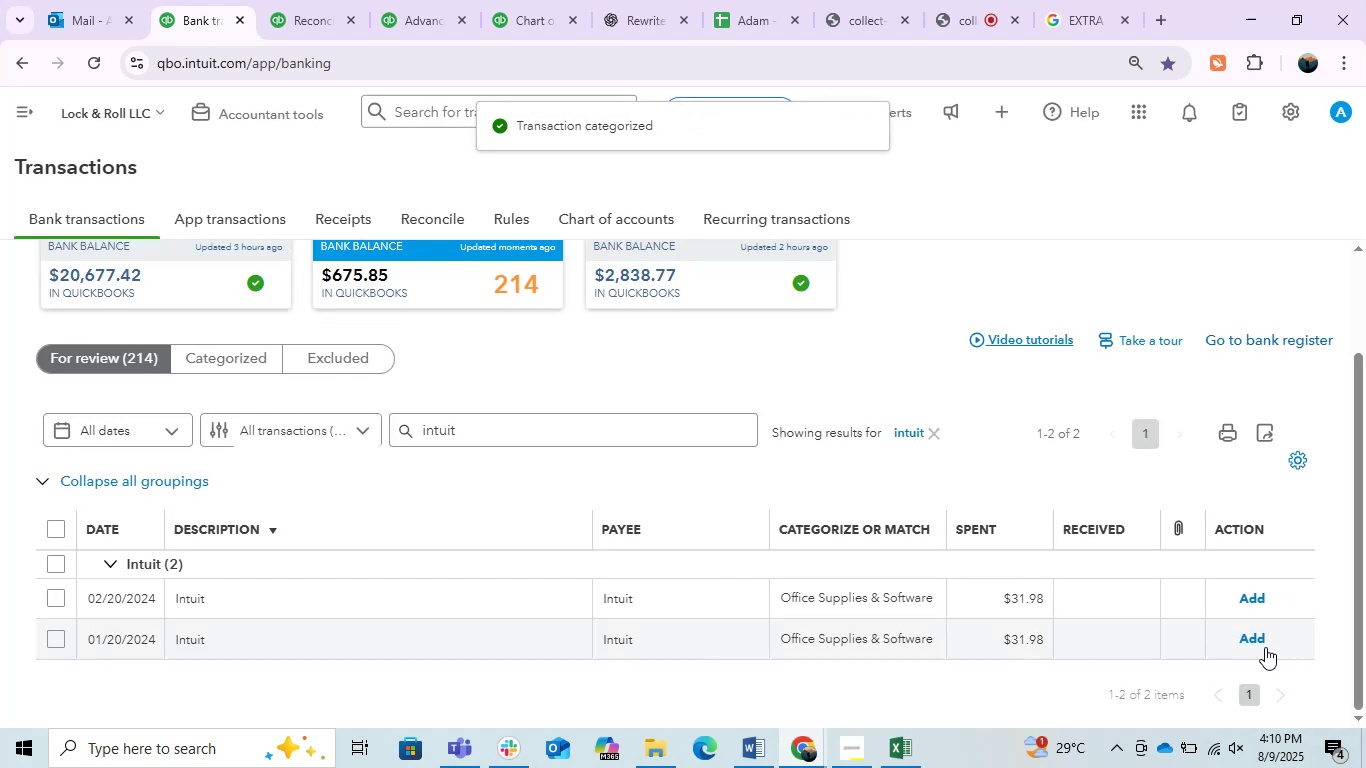 
left_click([1255, 643])
 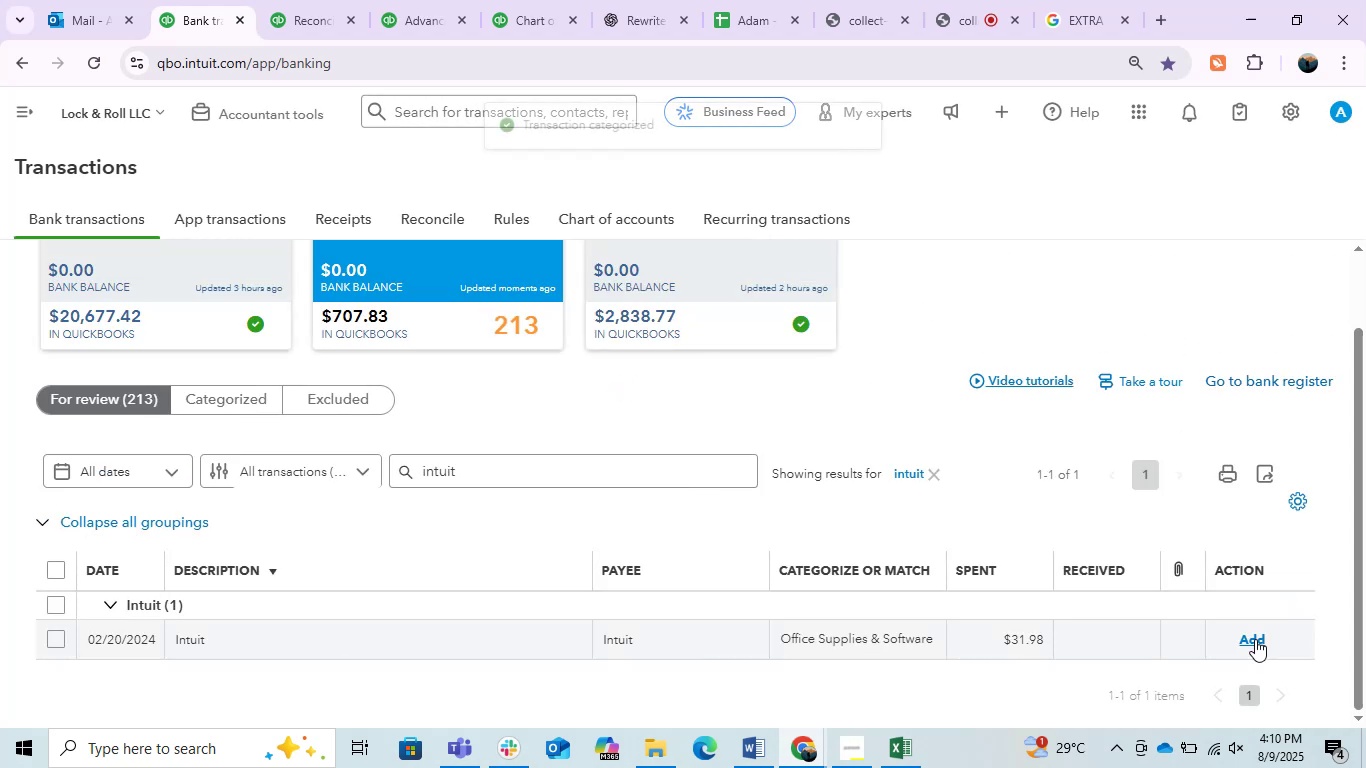 
left_click([1255, 639])
 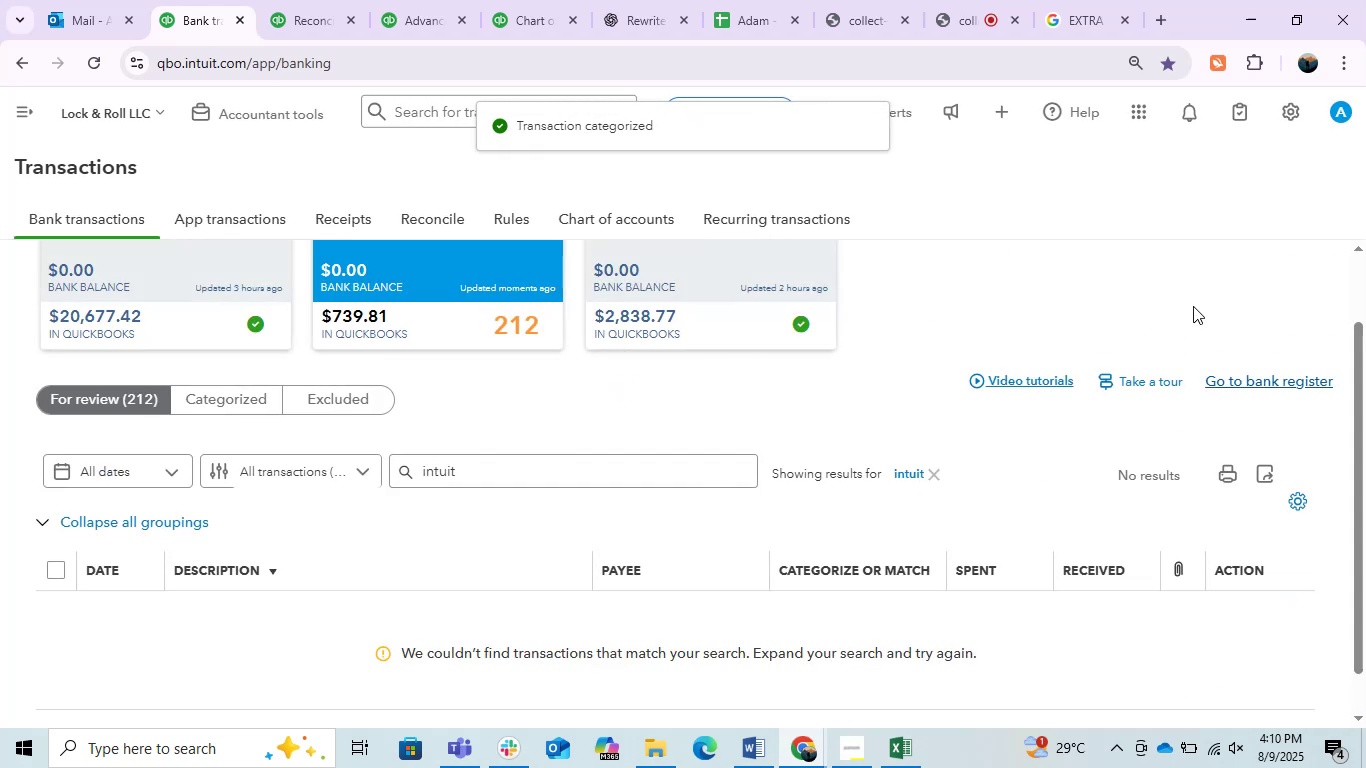 
left_click([1152, 246])
 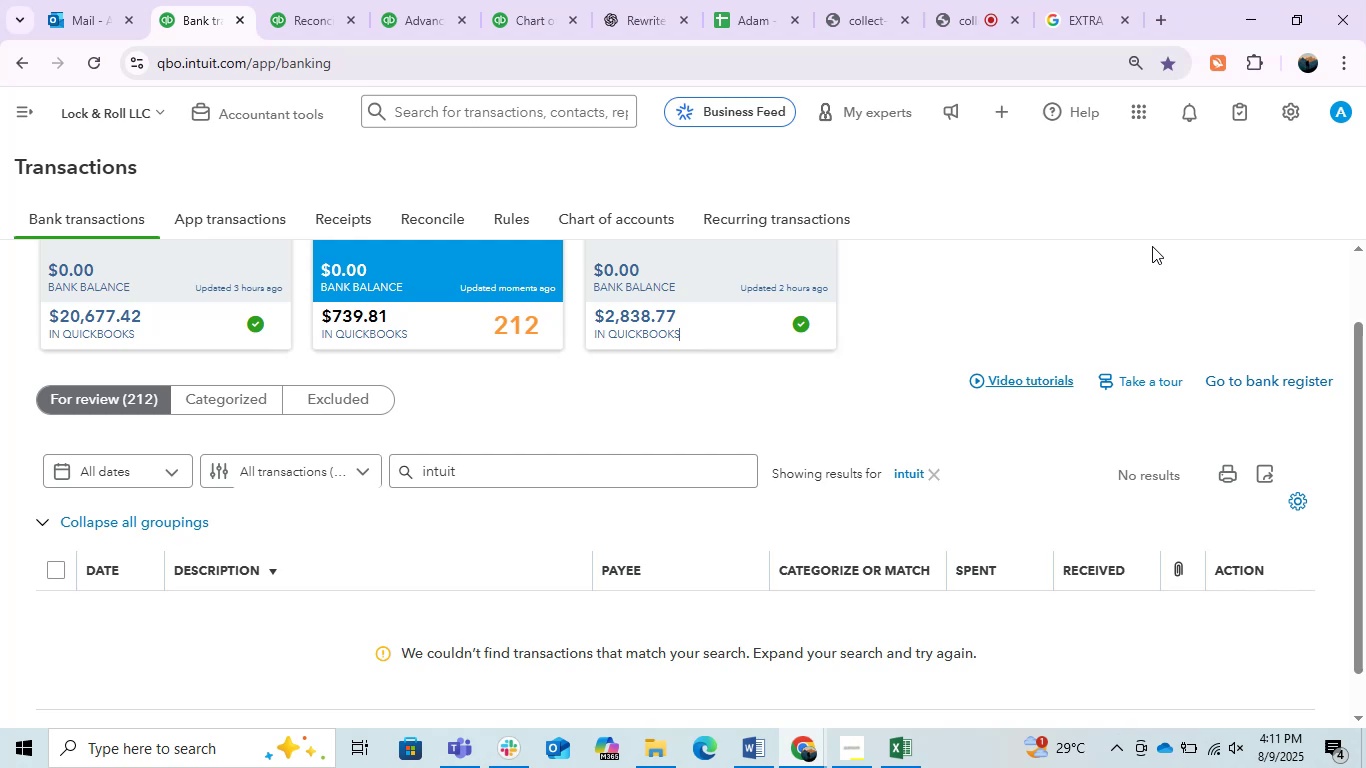 
wait(71.78)
 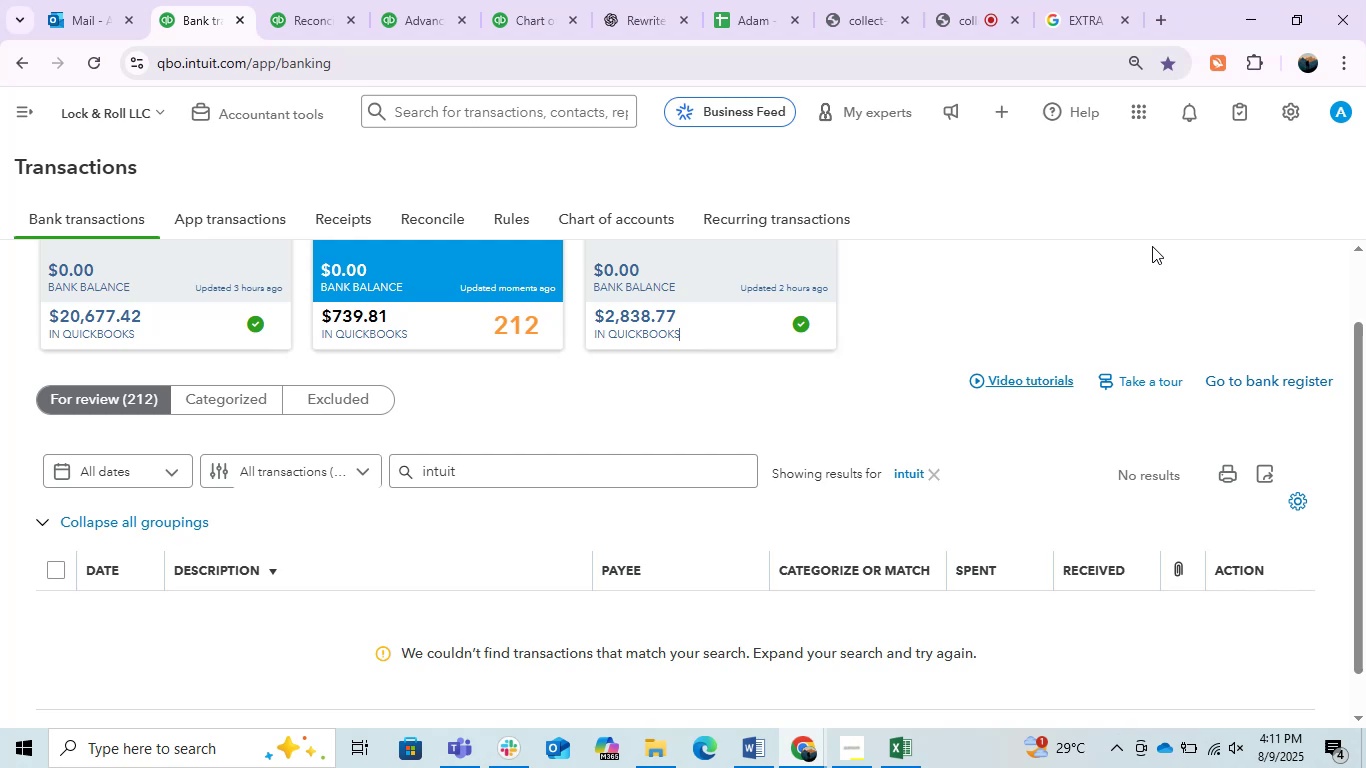 
left_click([927, 469])
 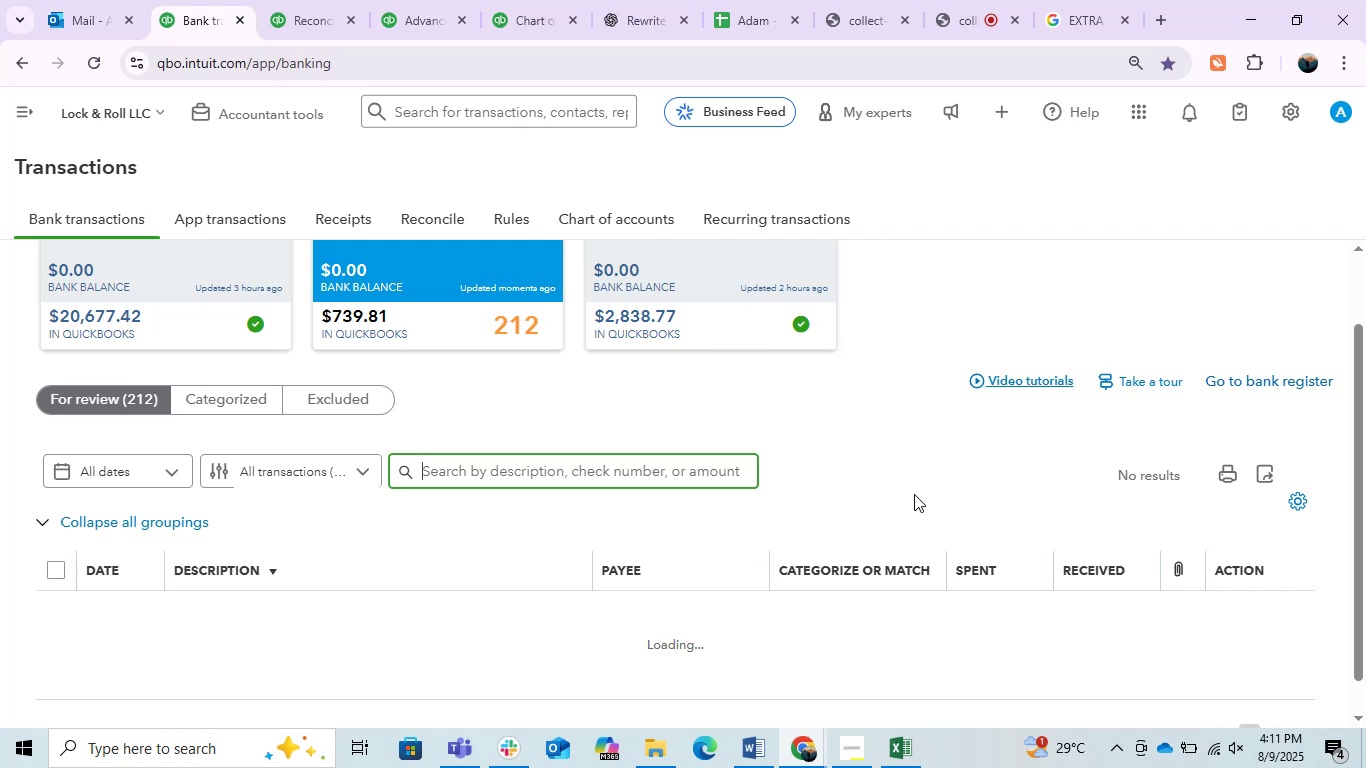 
wait(5.12)
 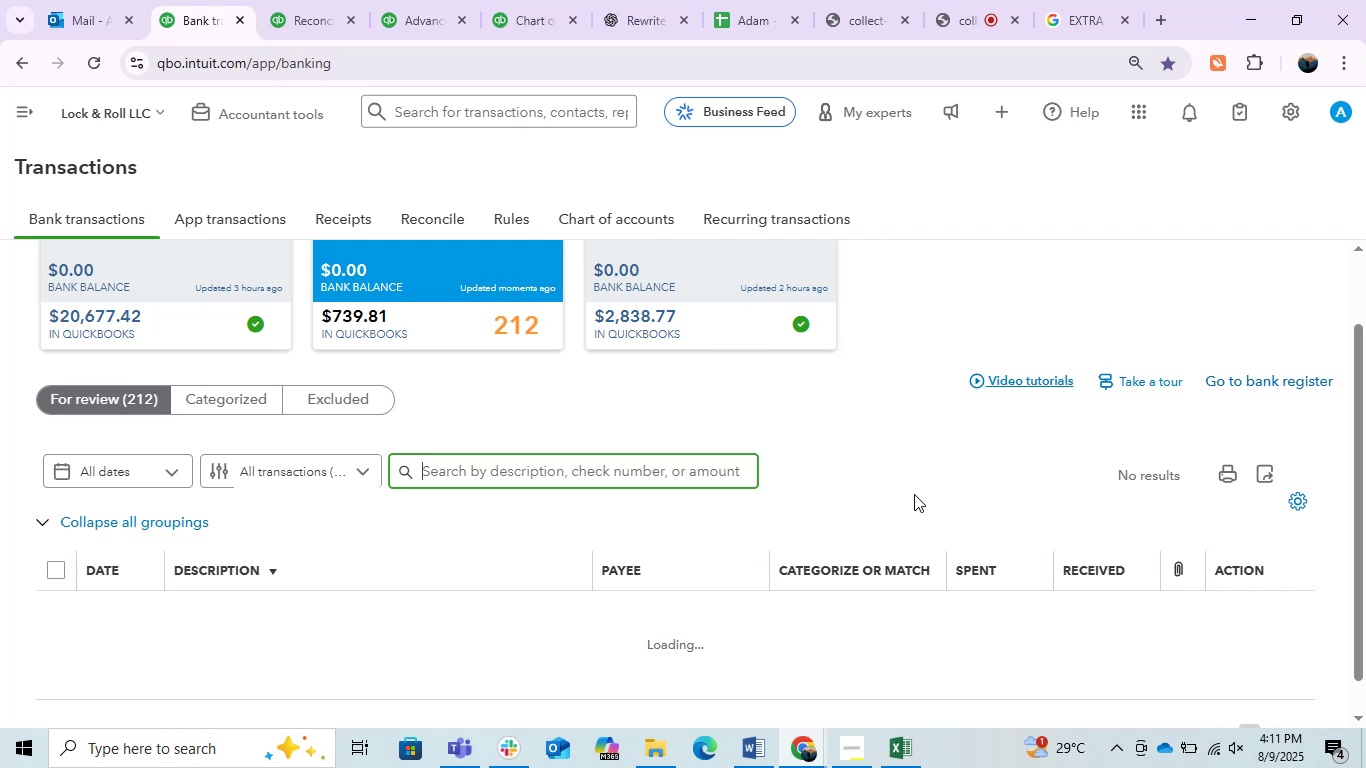 
scroll: coordinate [914, 494], scroll_direction: down, amount: 4.0
 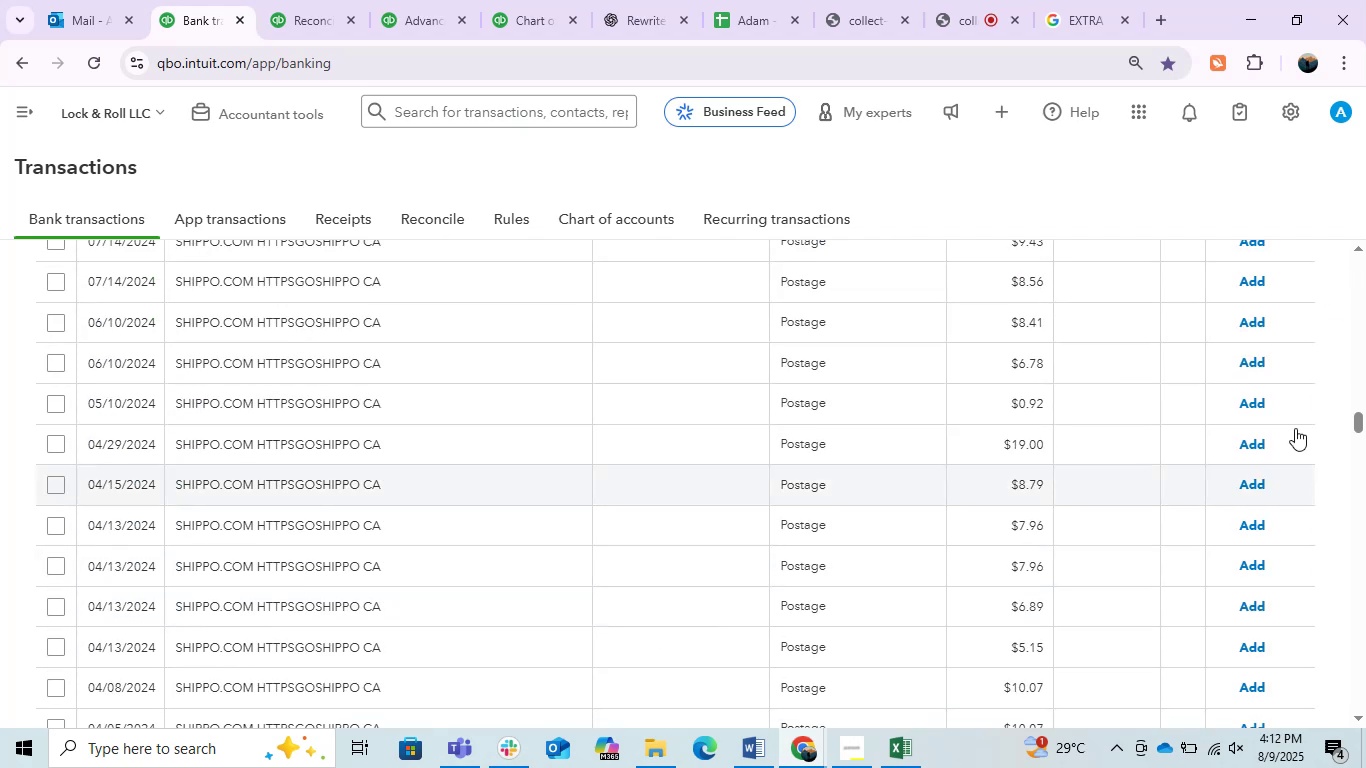 
scroll: coordinate [1050, 509], scroll_direction: up, amount: 1.0
 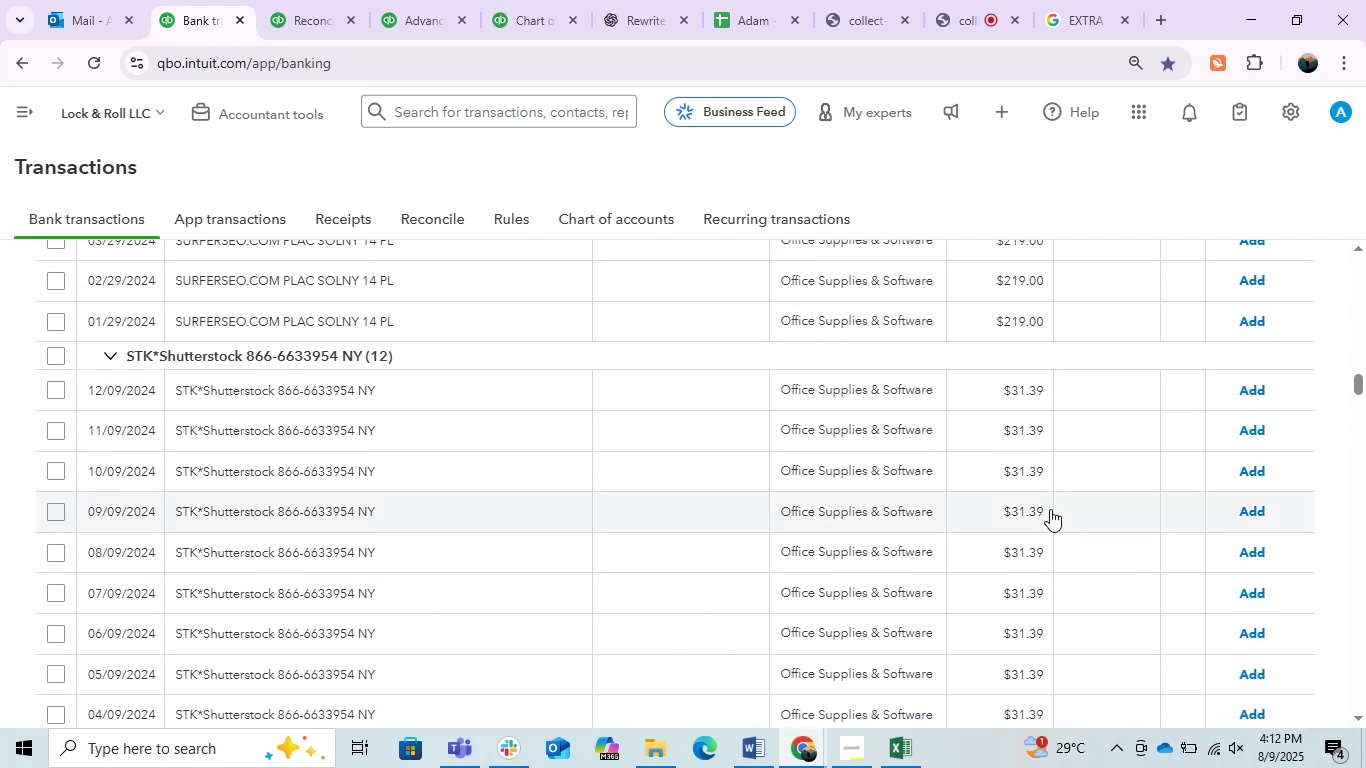 
scroll: coordinate [1049, 509], scroll_direction: down, amount: 3.0
 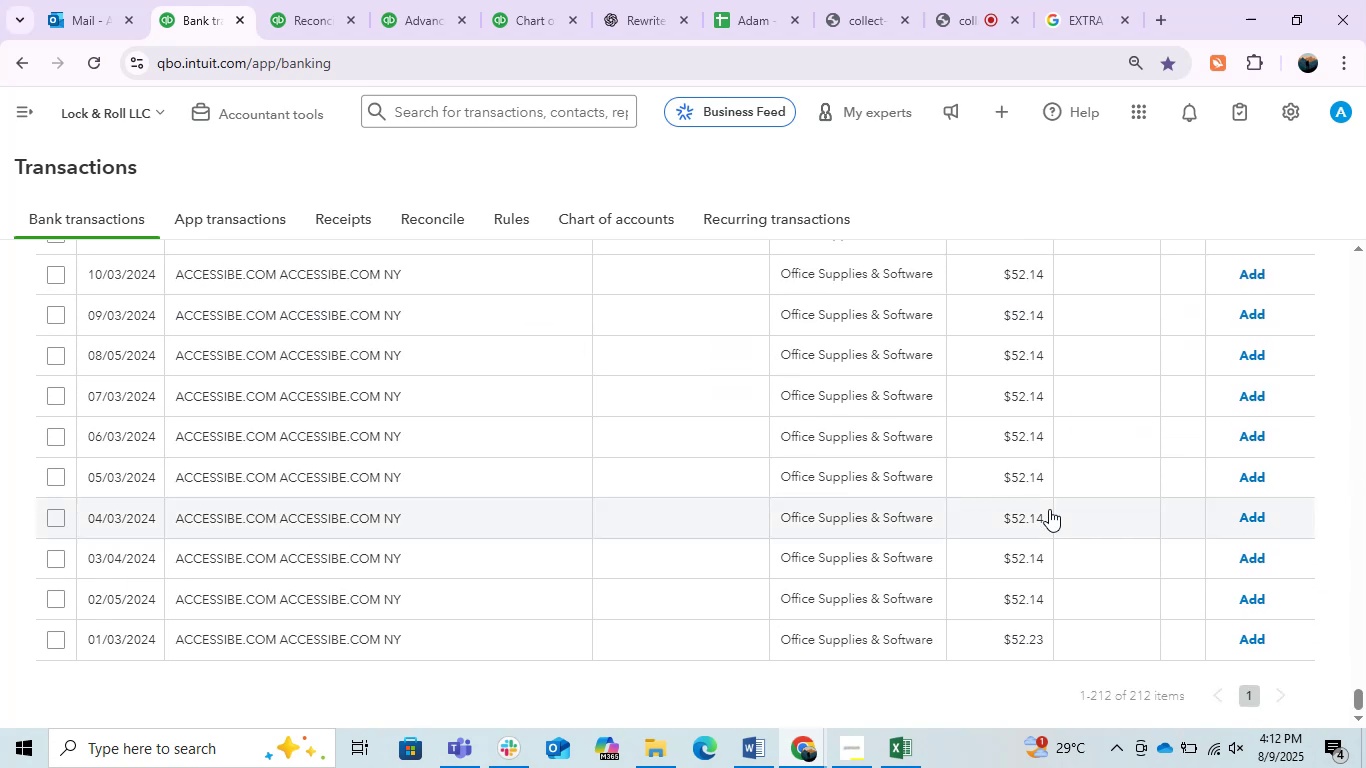 
scroll: coordinate [1066, 620], scroll_direction: up, amount: 5.0
 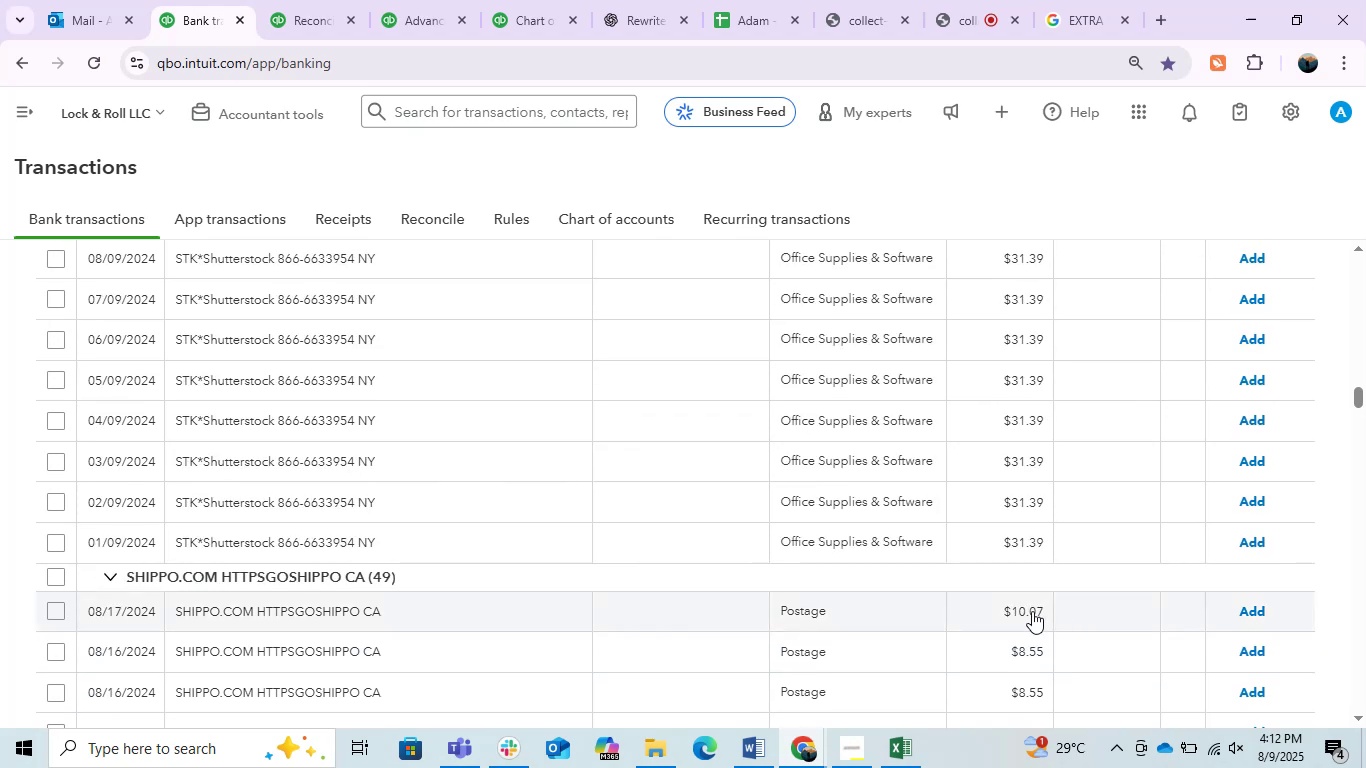 
left_click([1251, 606])
 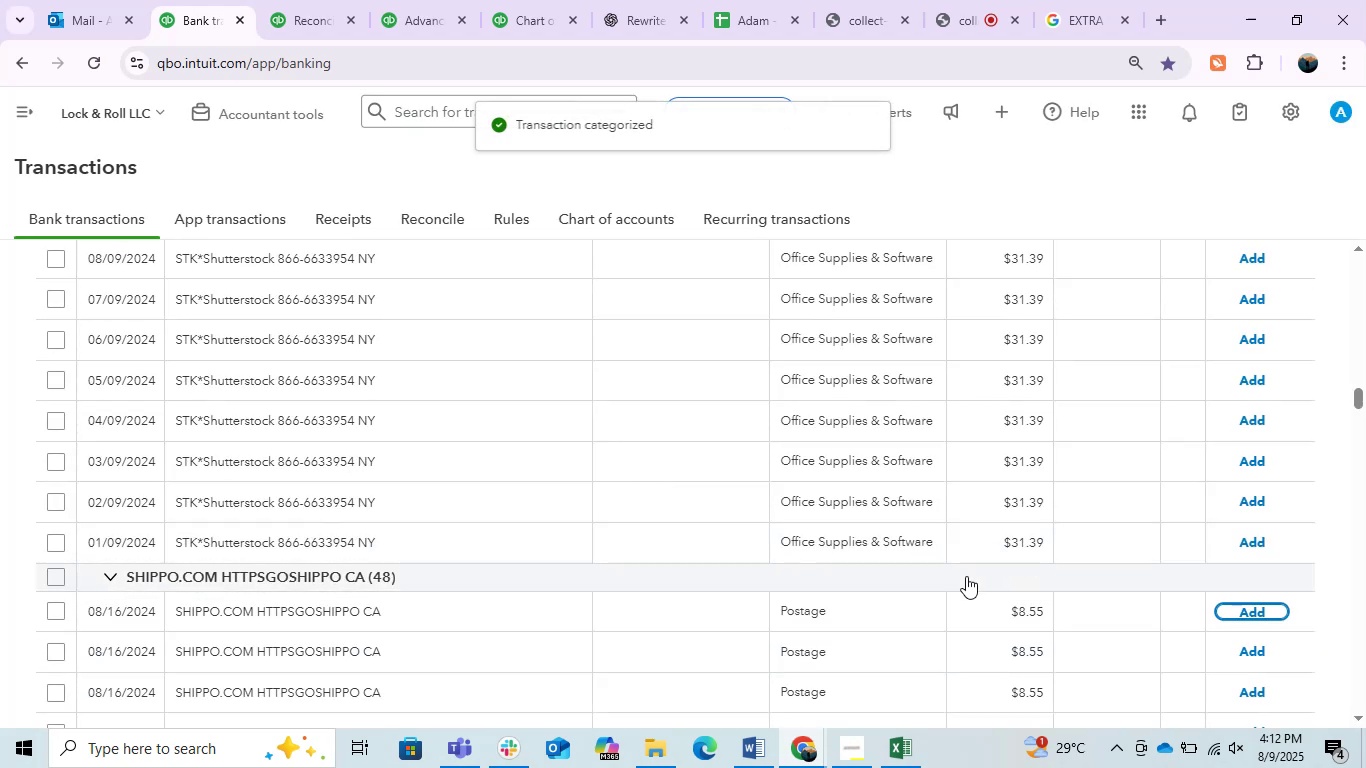 
left_click([1253, 615])
 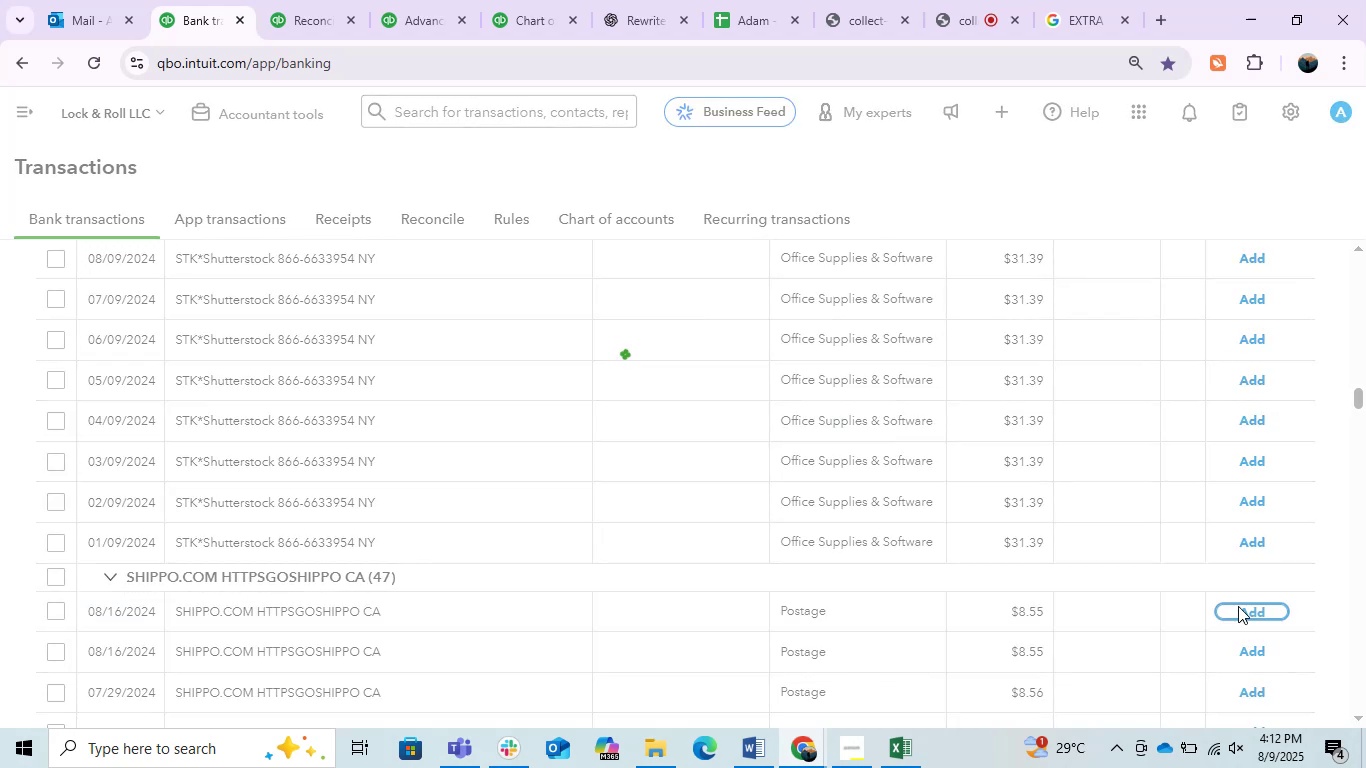 
wait(6.94)
 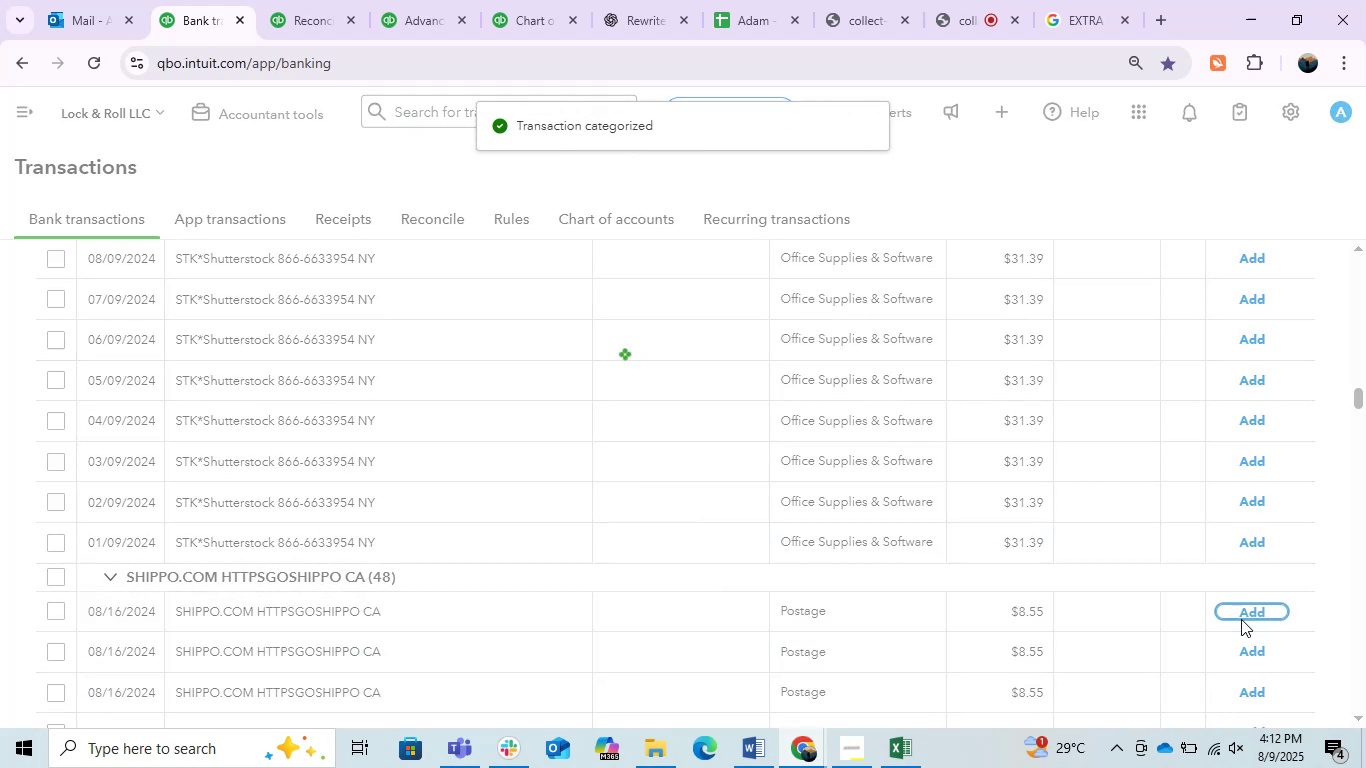 
left_click([1238, 606])
 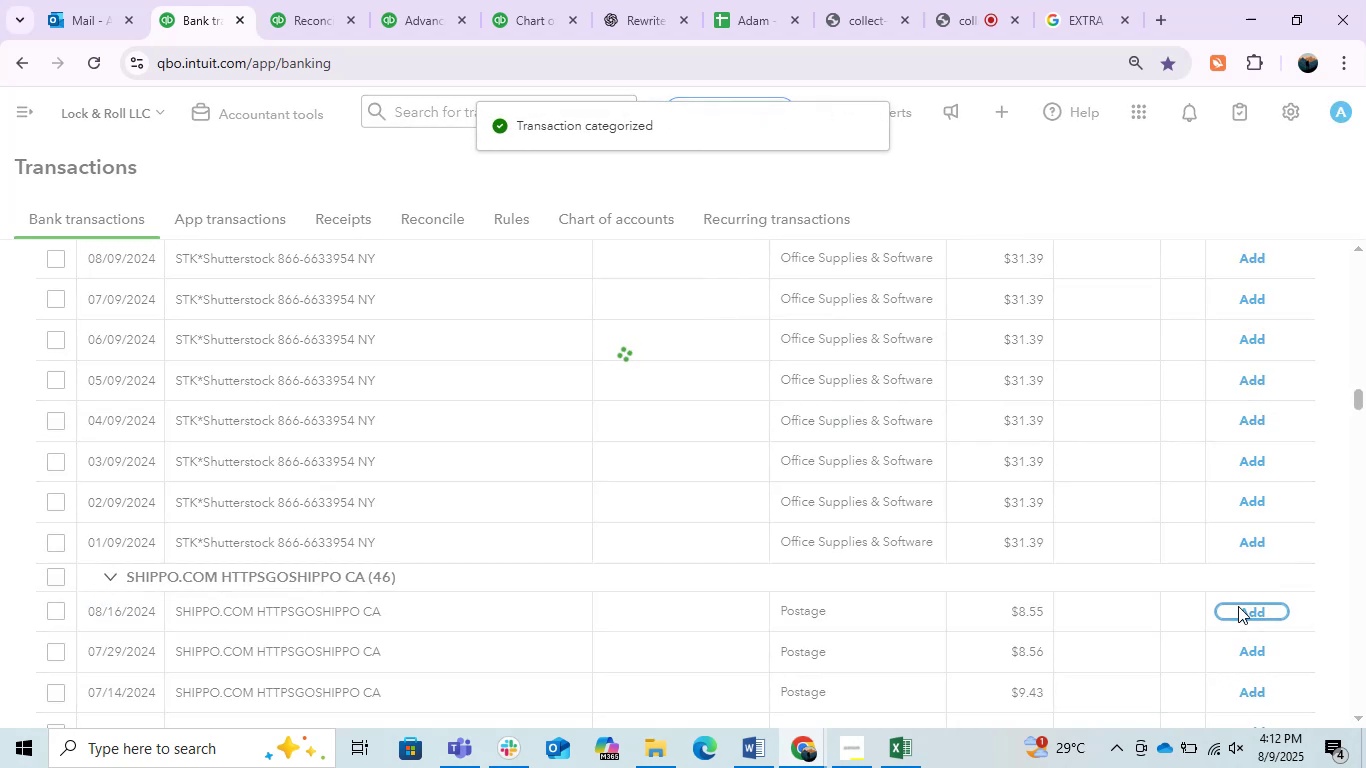 
scroll: coordinate [980, 533], scroll_direction: down, amount: 1.0
 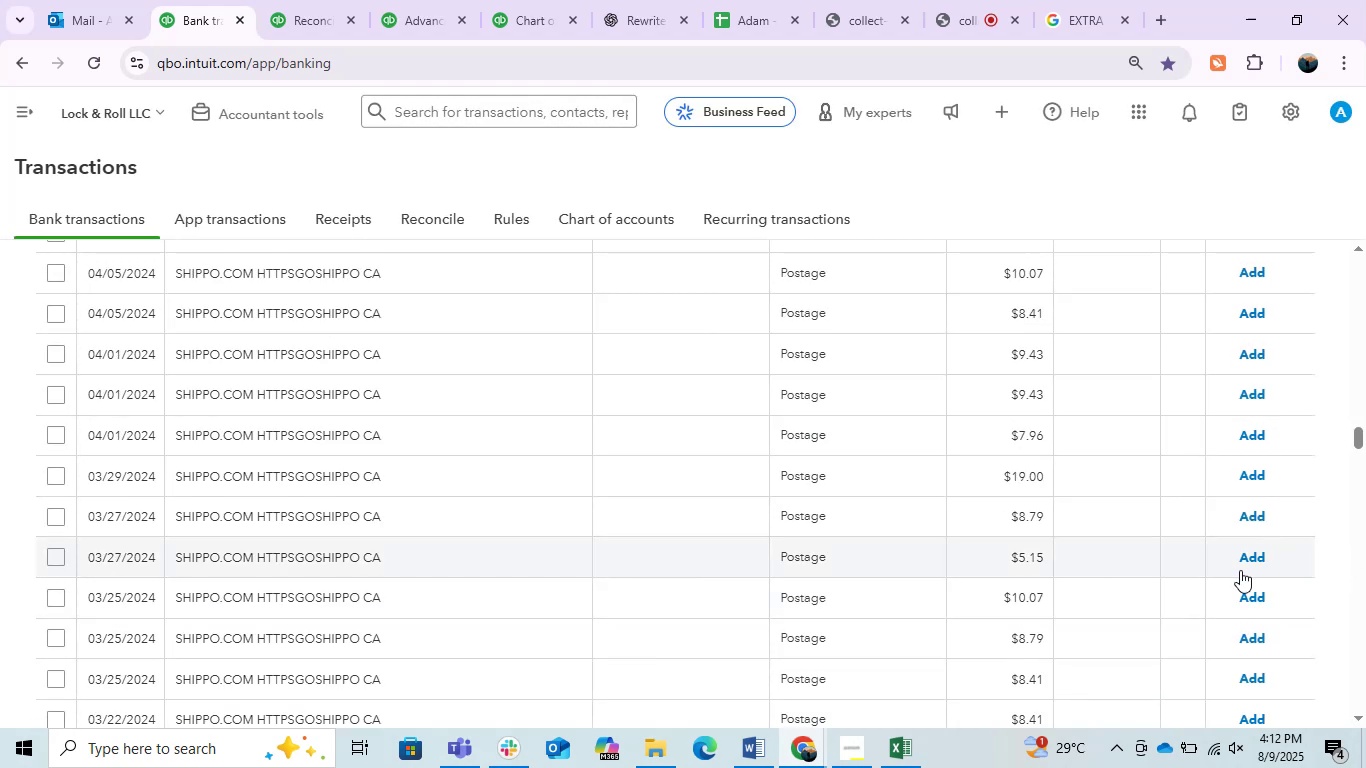 
left_click([1262, 552])
 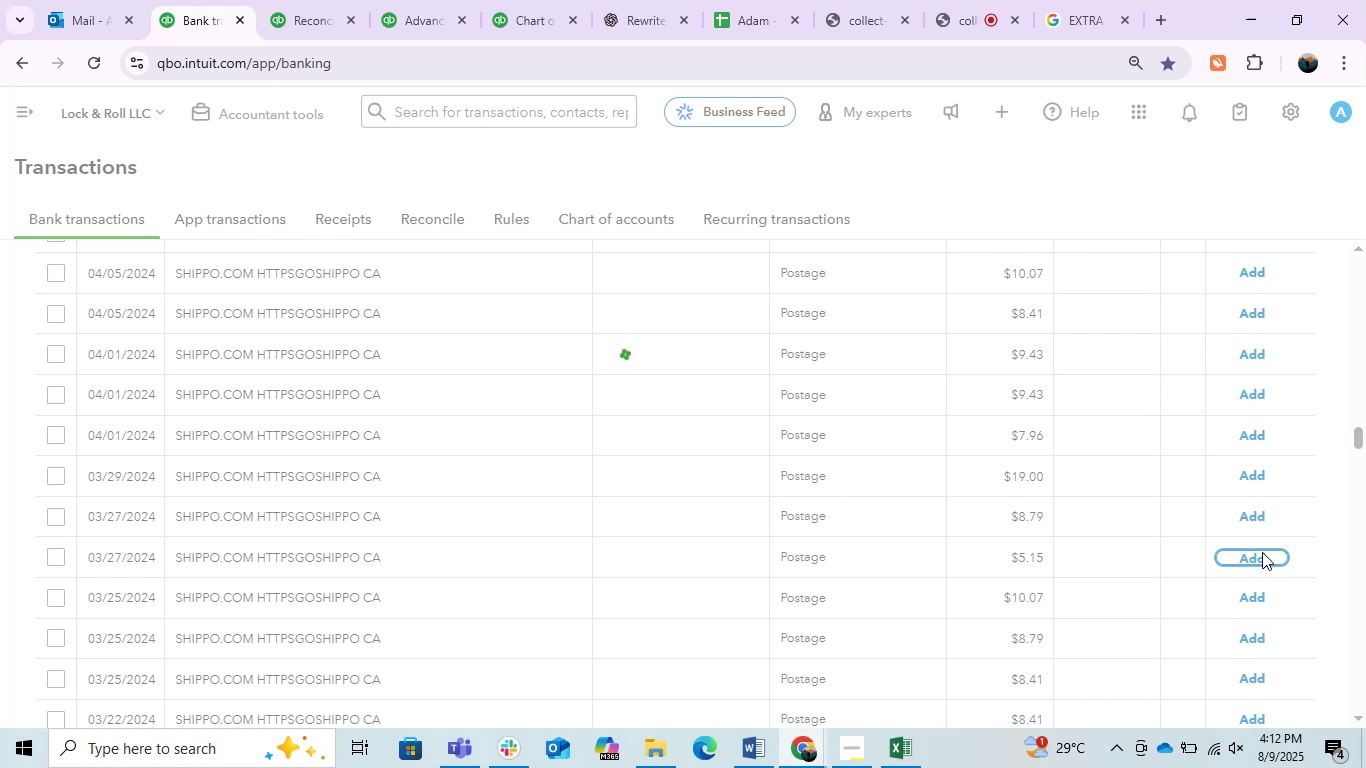 
left_click([1262, 552])
 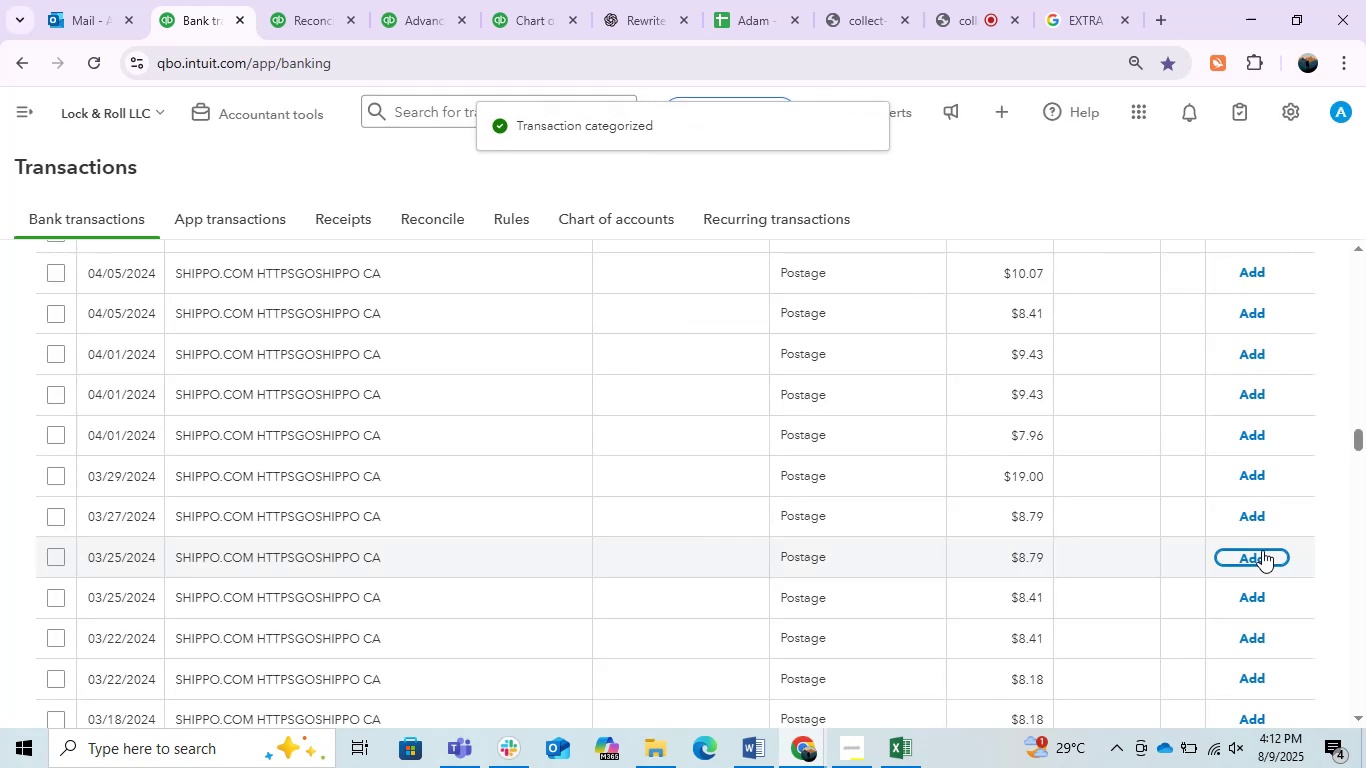 
left_click([1245, 550])
 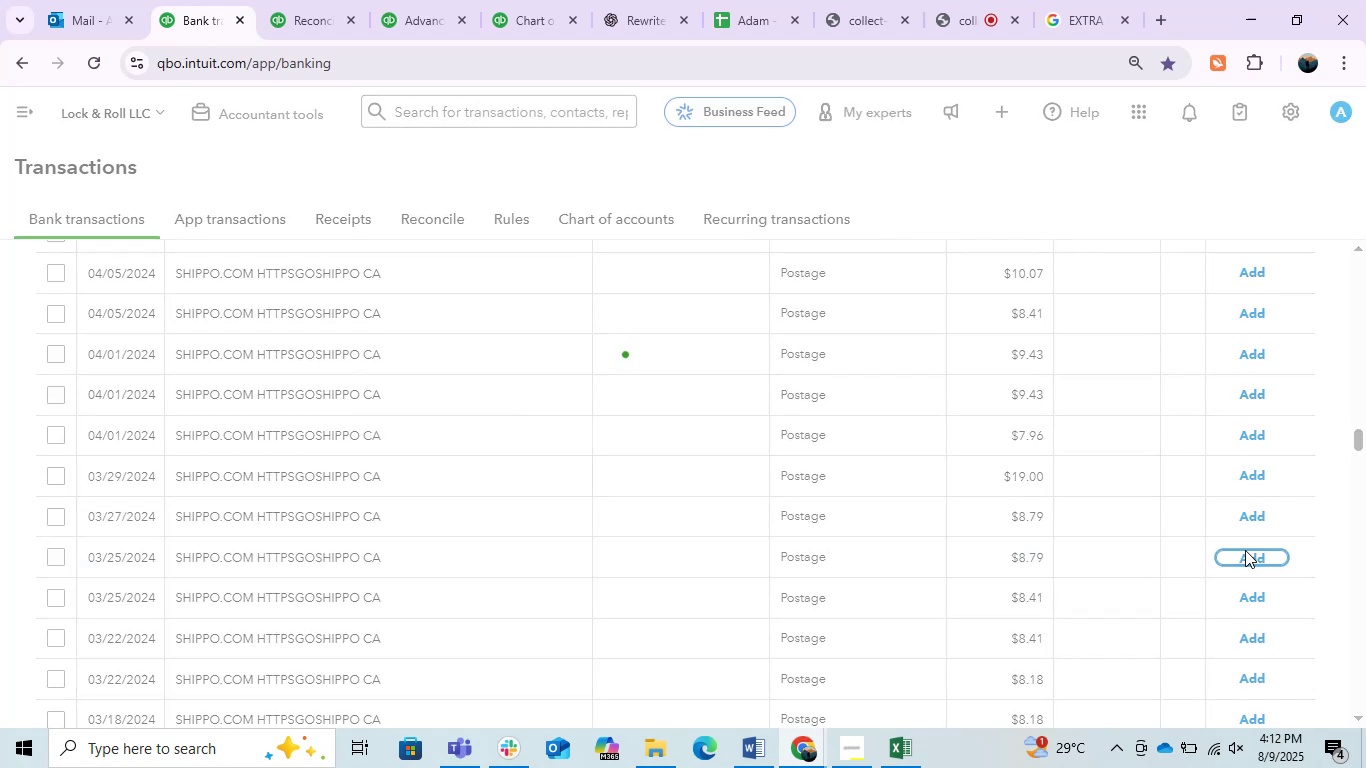 
left_click([1245, 550])
 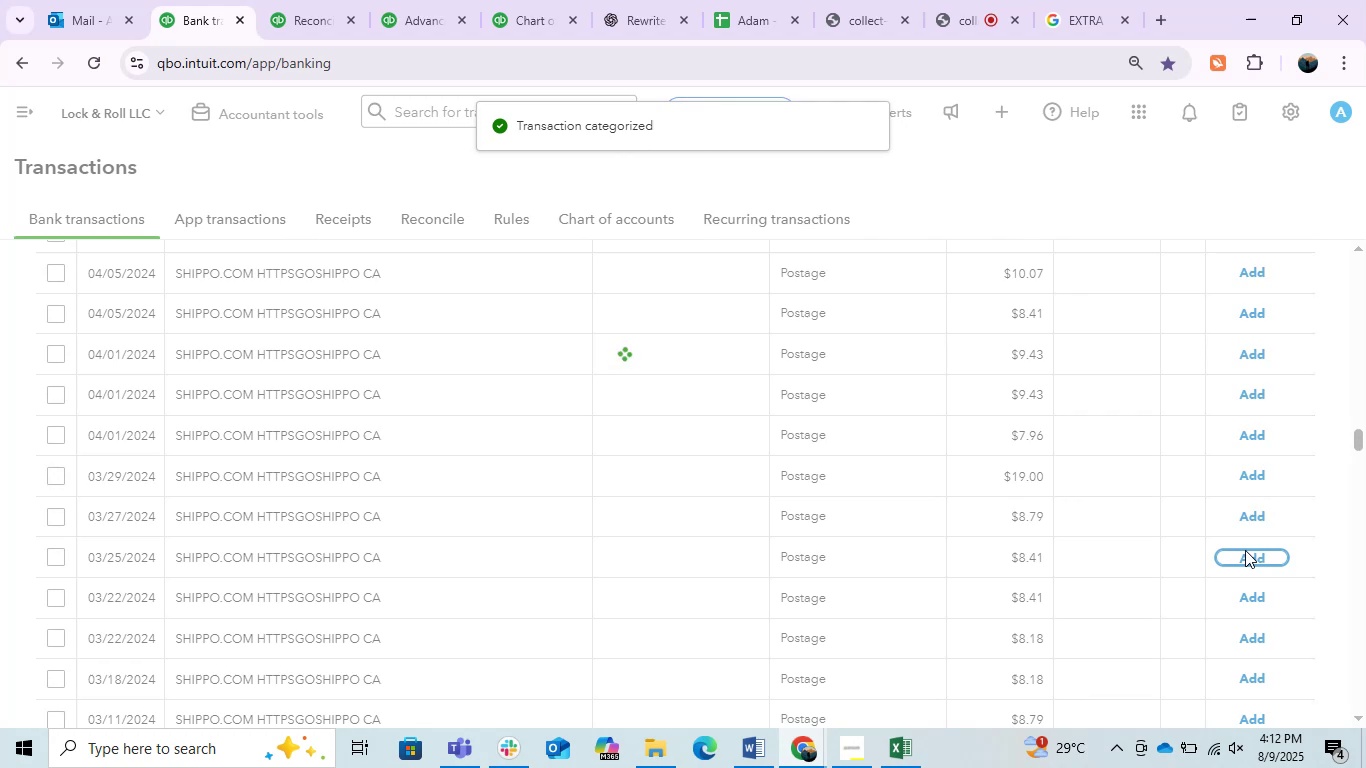 
left_click([1245, 550])
 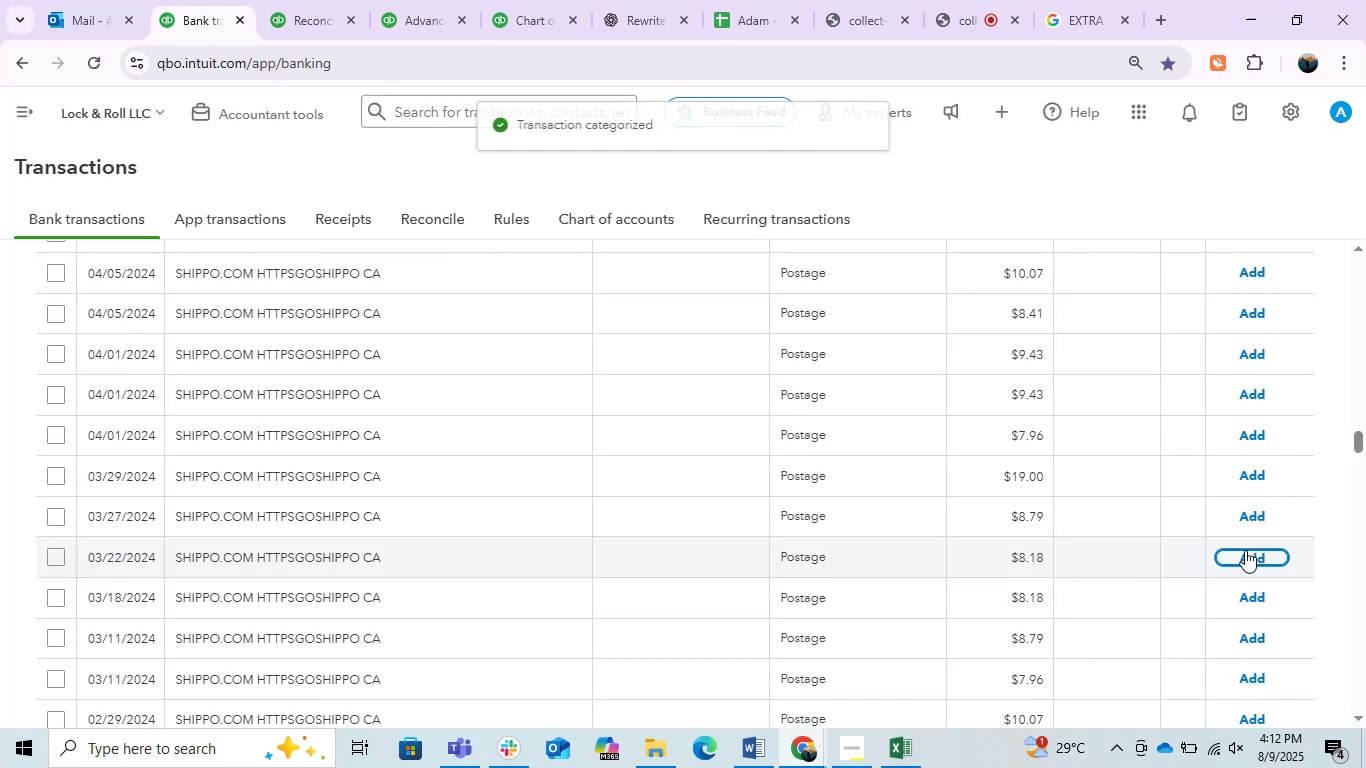 
left_click([1245, 550])
 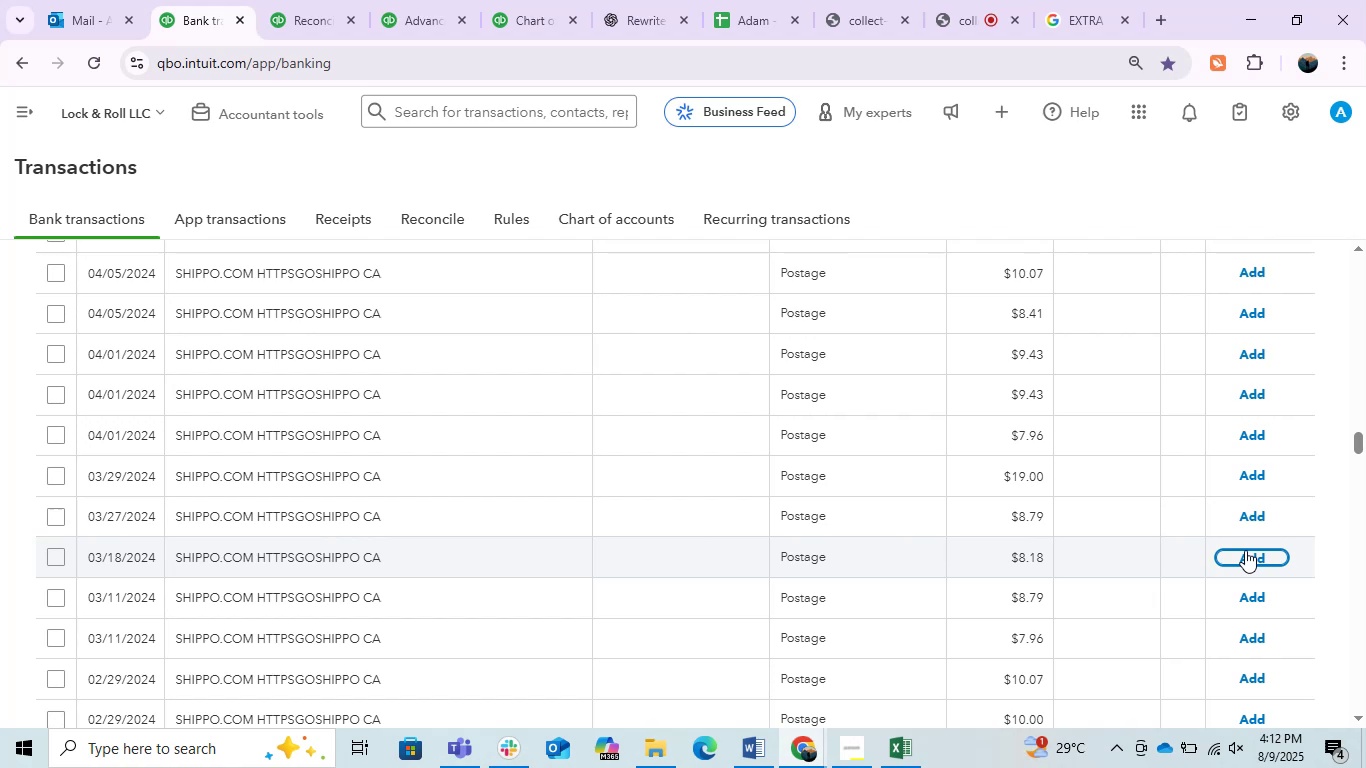 
wait(7.22)
 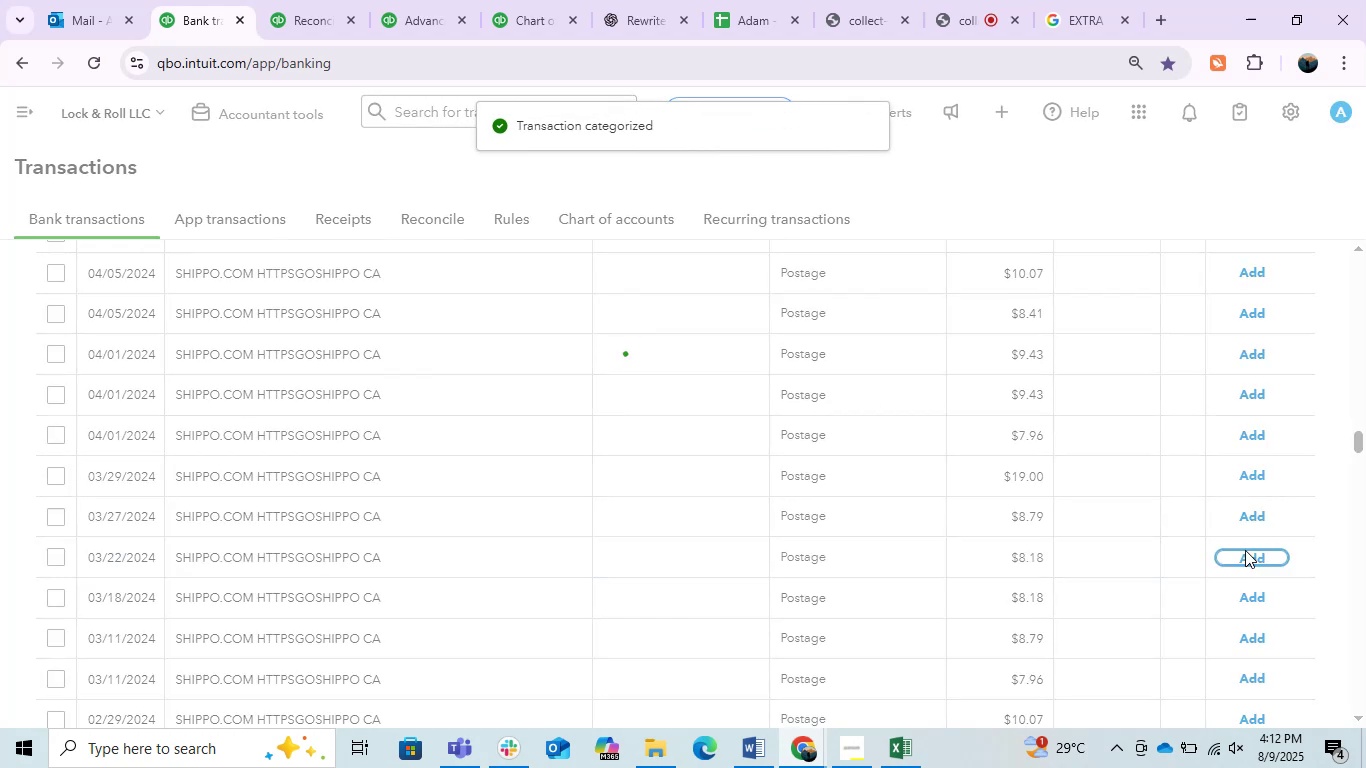 
left_click([1245, 550])
 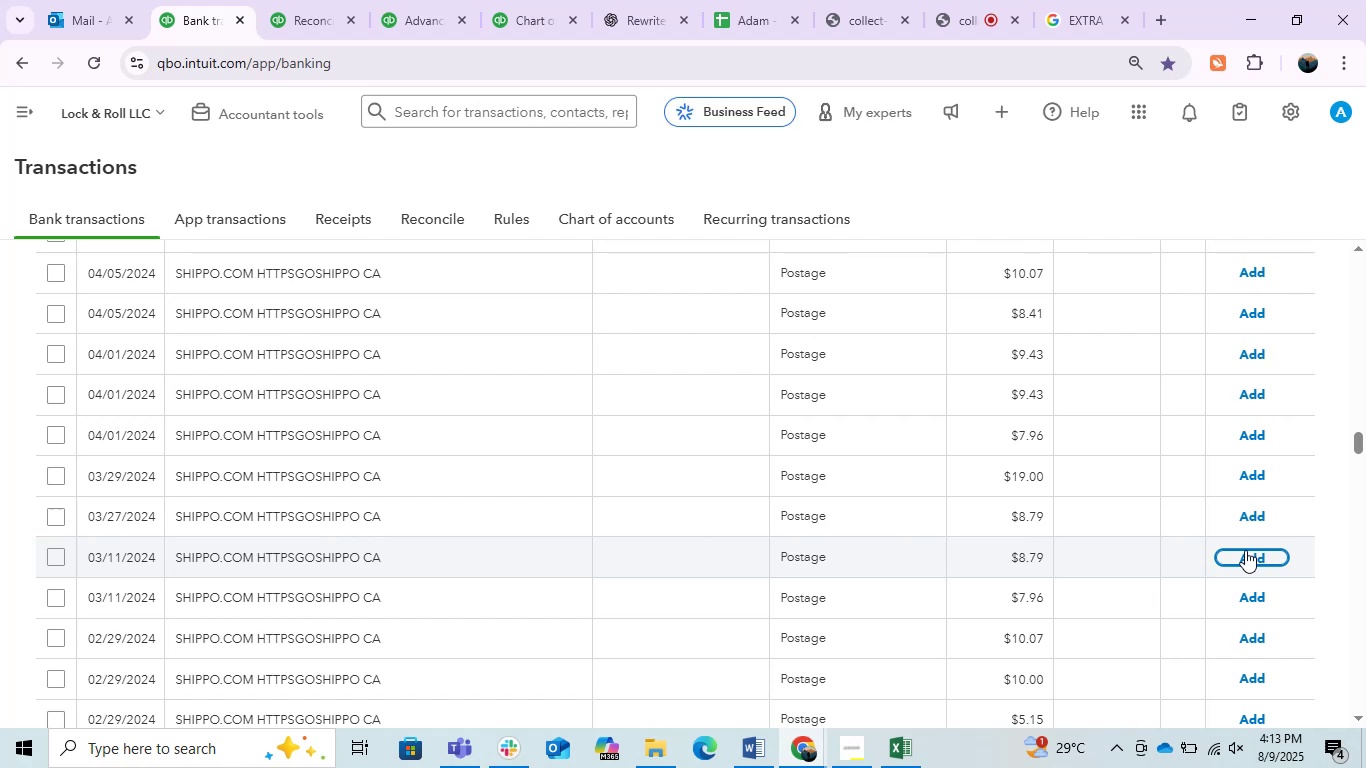 
wait(14.7)
 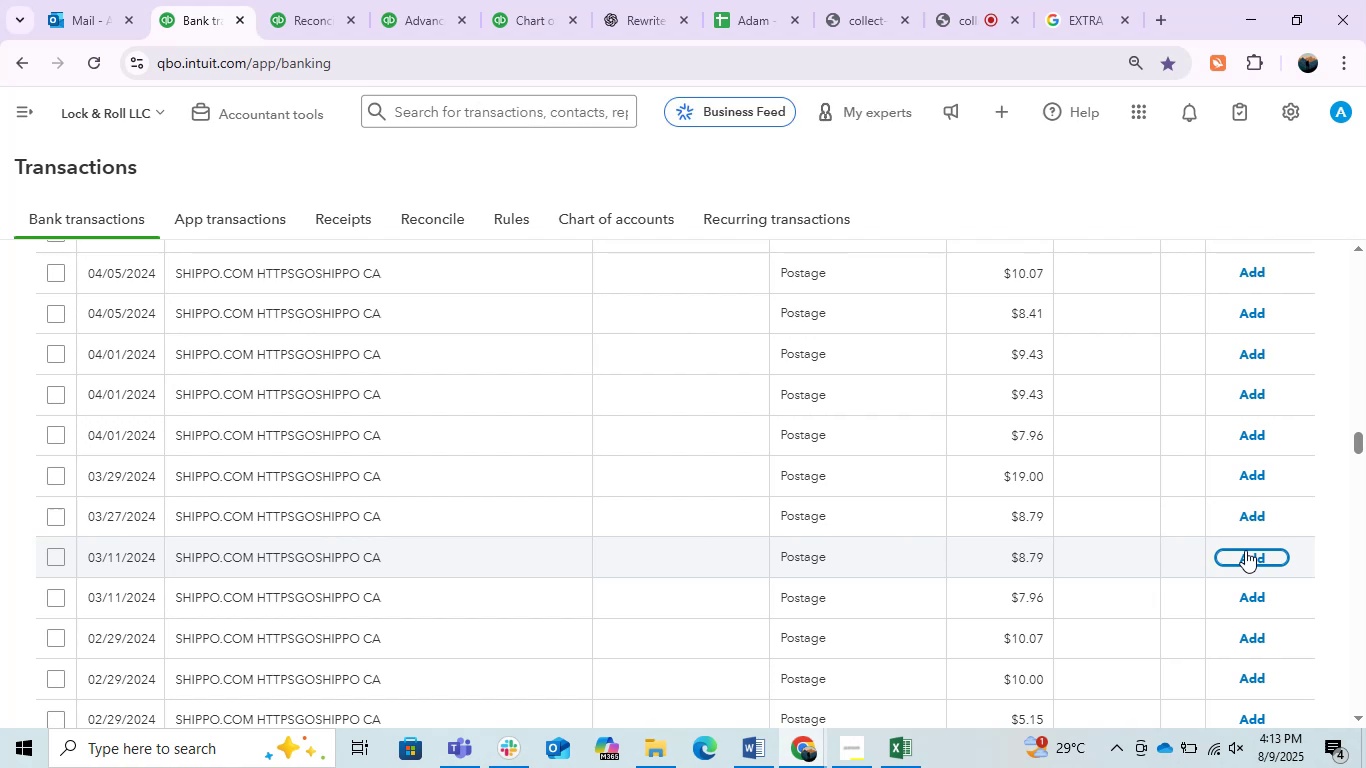 
left_click([1252, 518])
 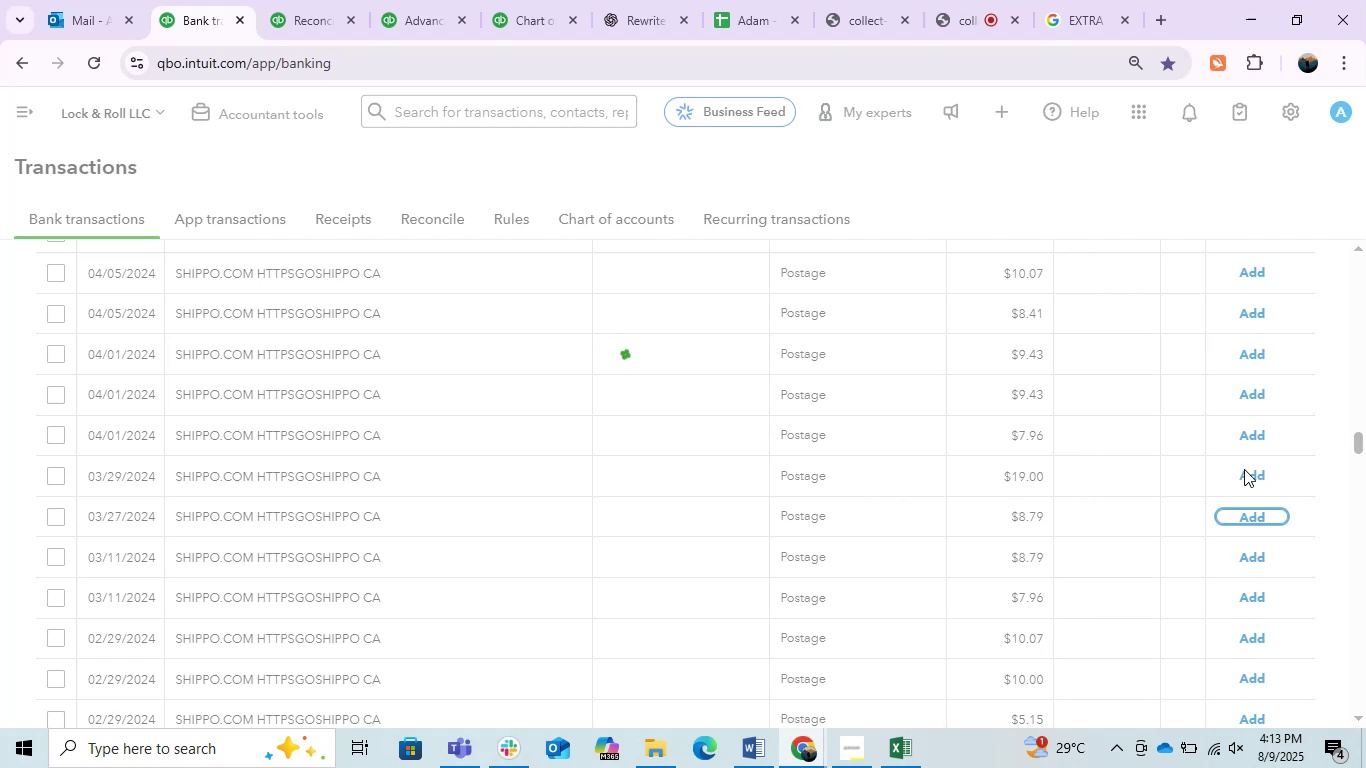 
left_click([1249, 470])
 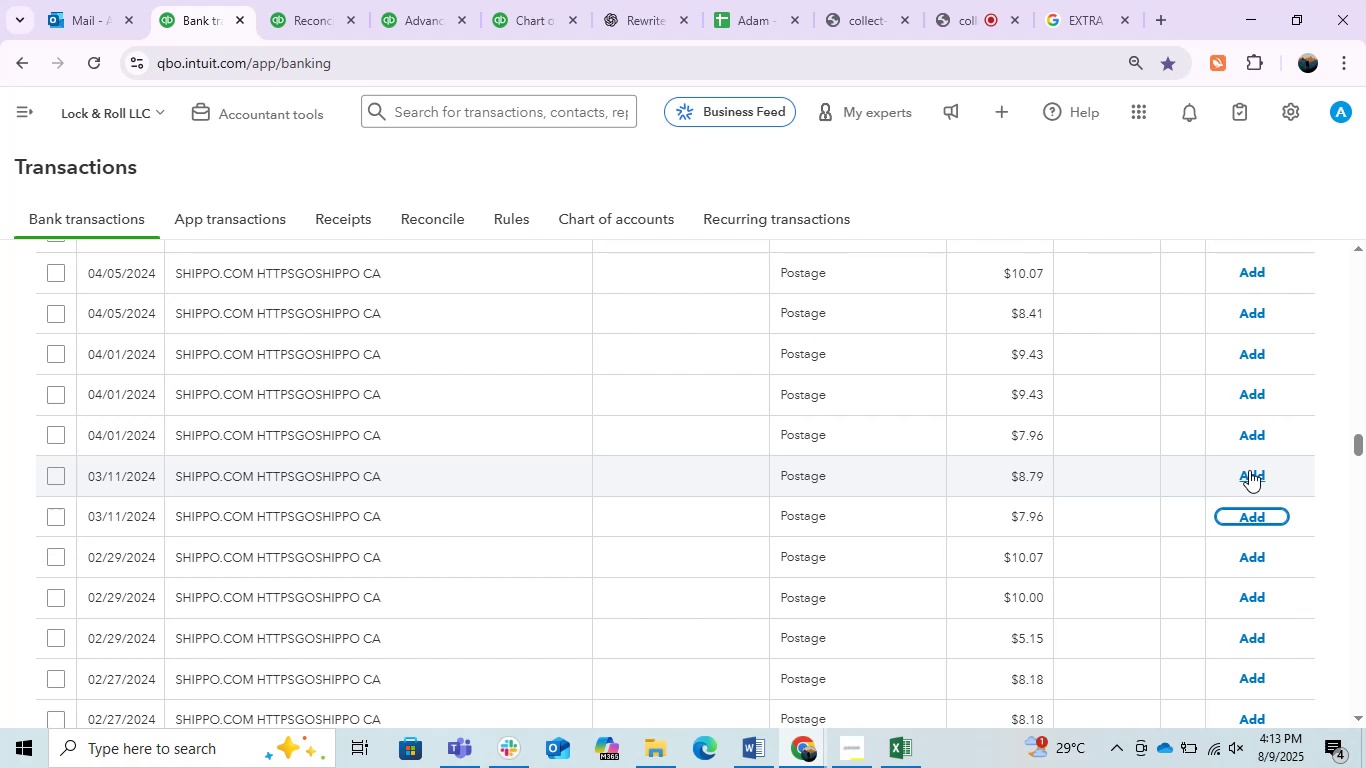 
wait(46.46)
 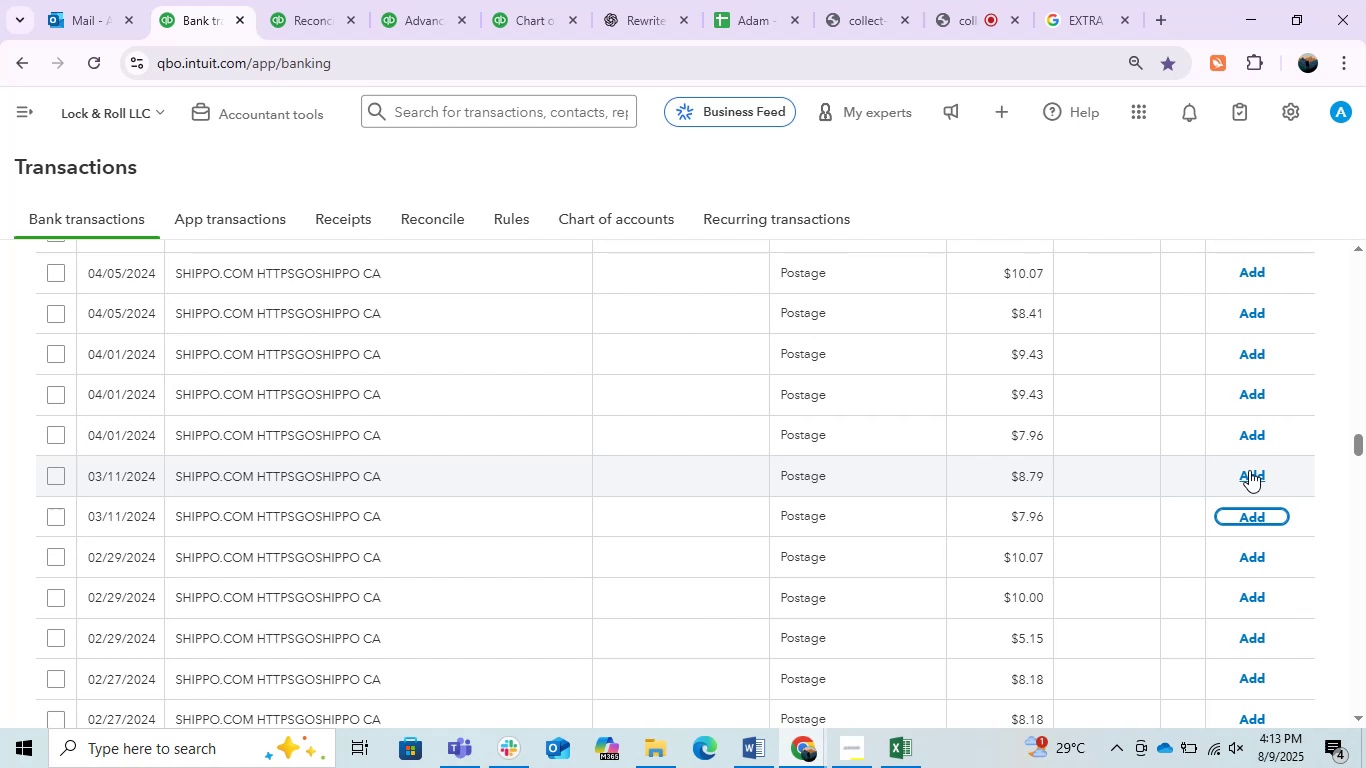 
left_click([1260, 433])
 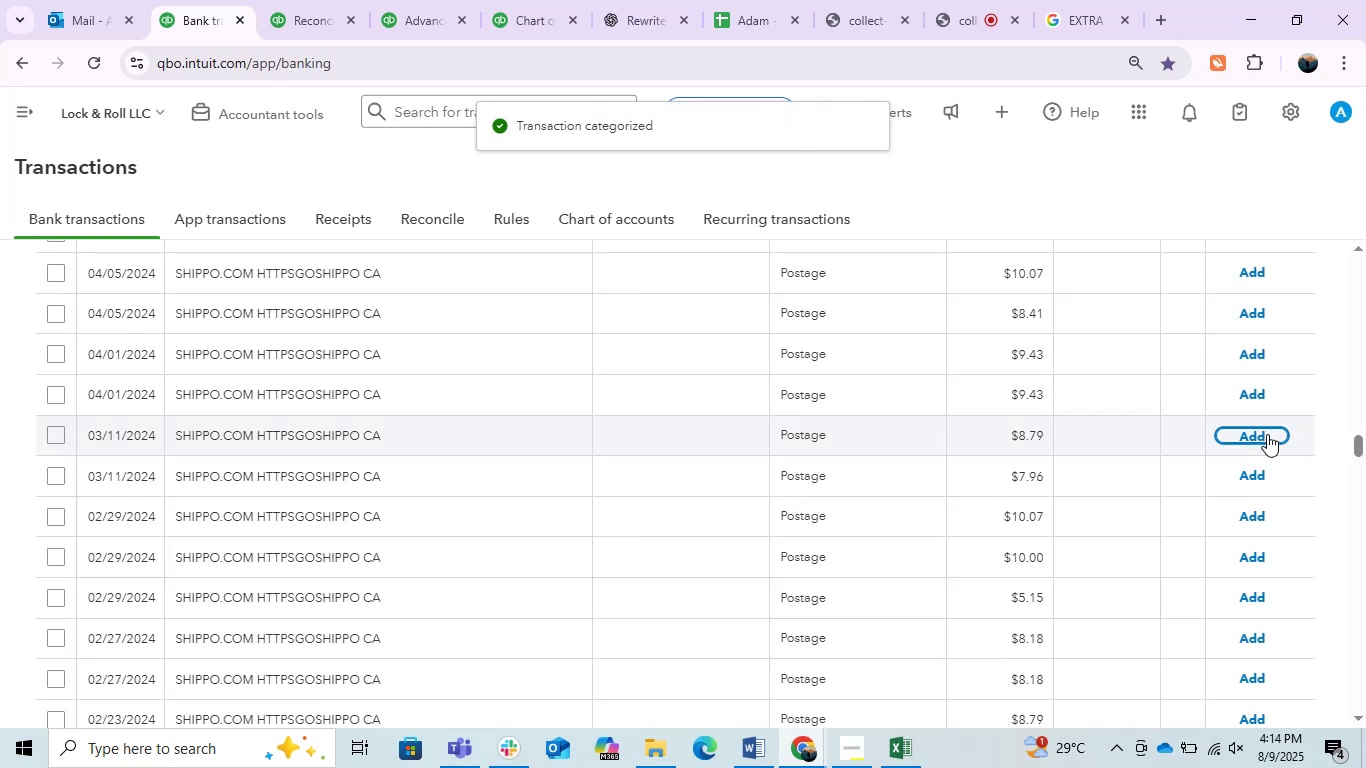 
wait(7.45)
 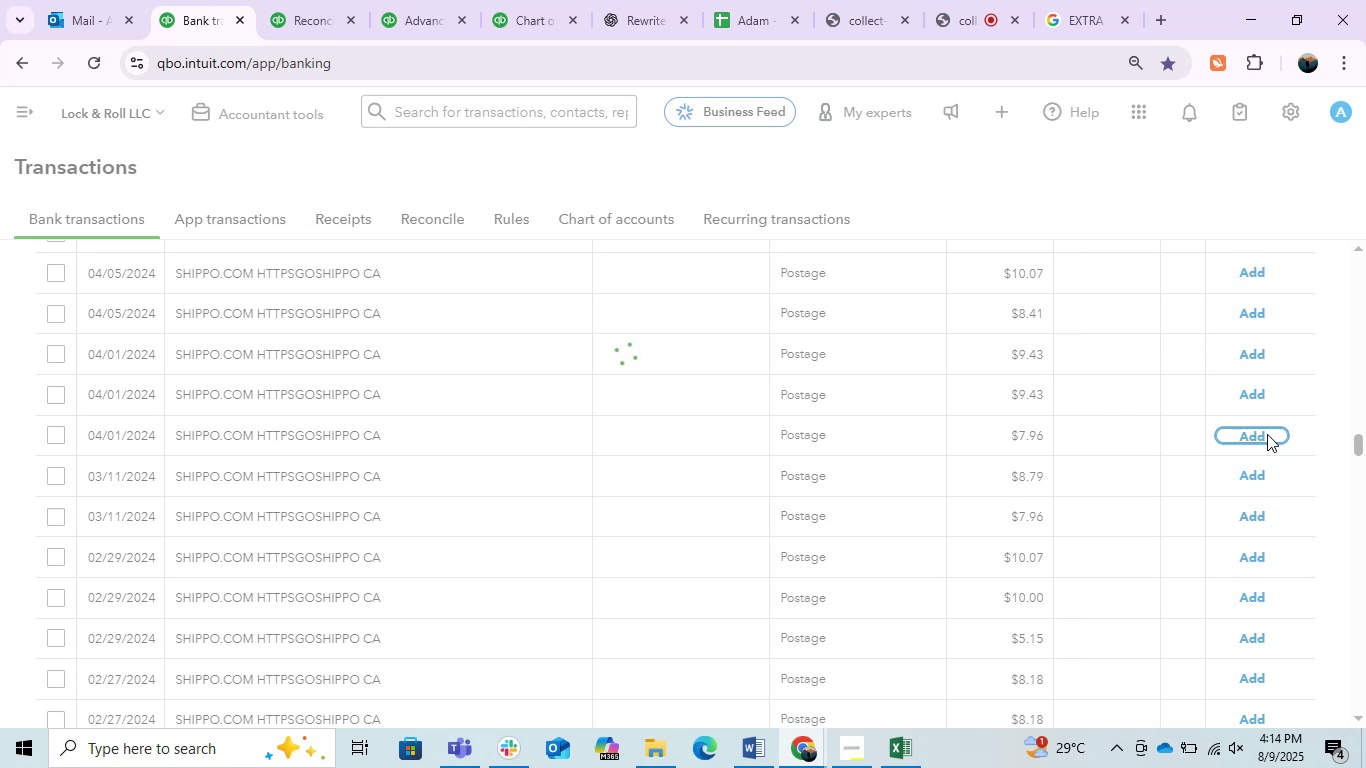 
left_click([1267, 434])
 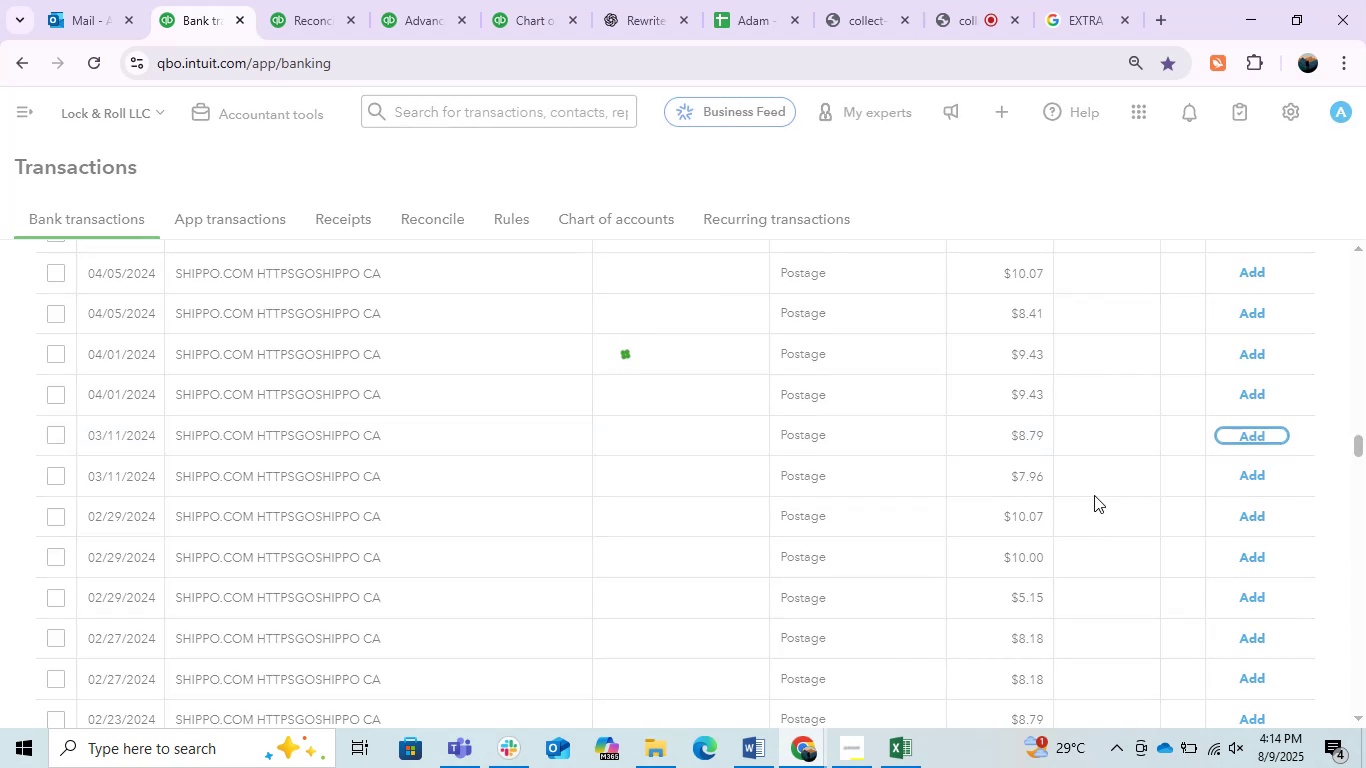 
left_click([630, 0])
 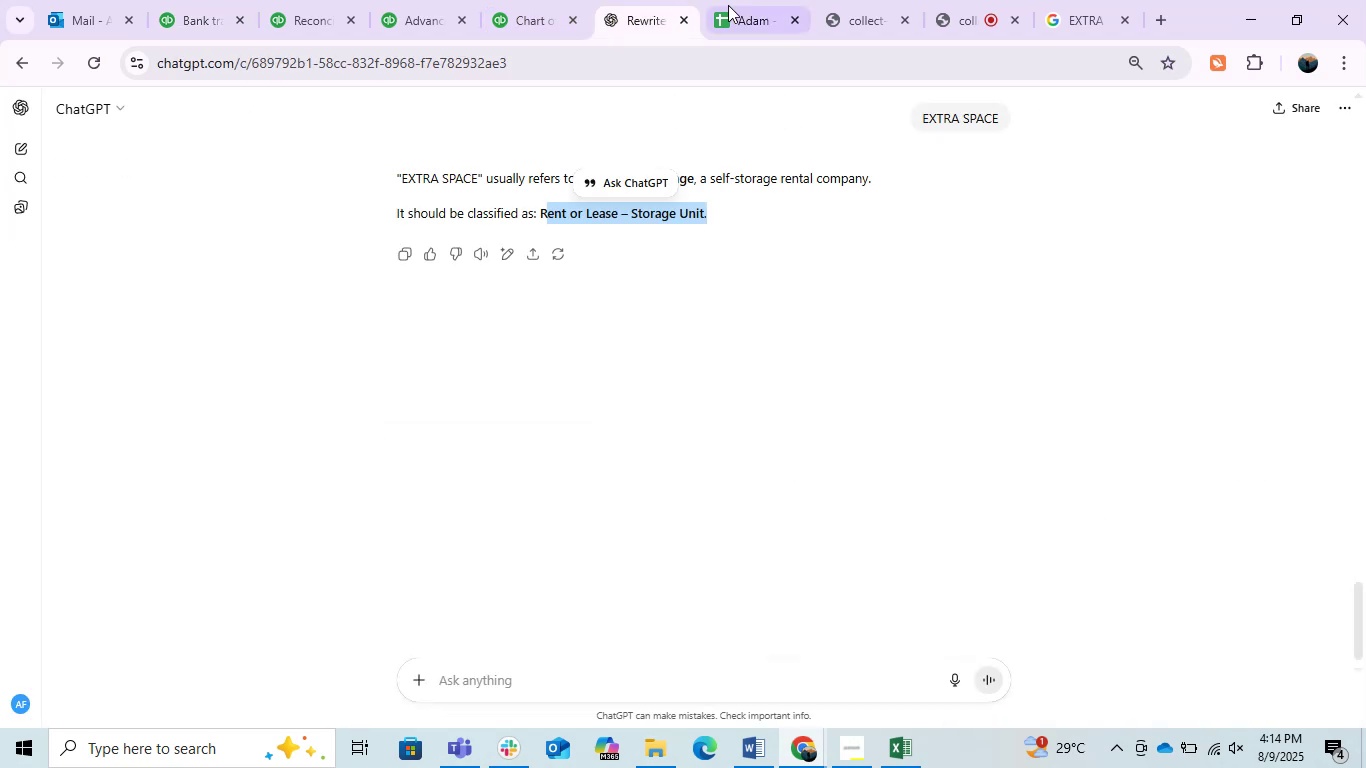 
left_click([728, 5])
 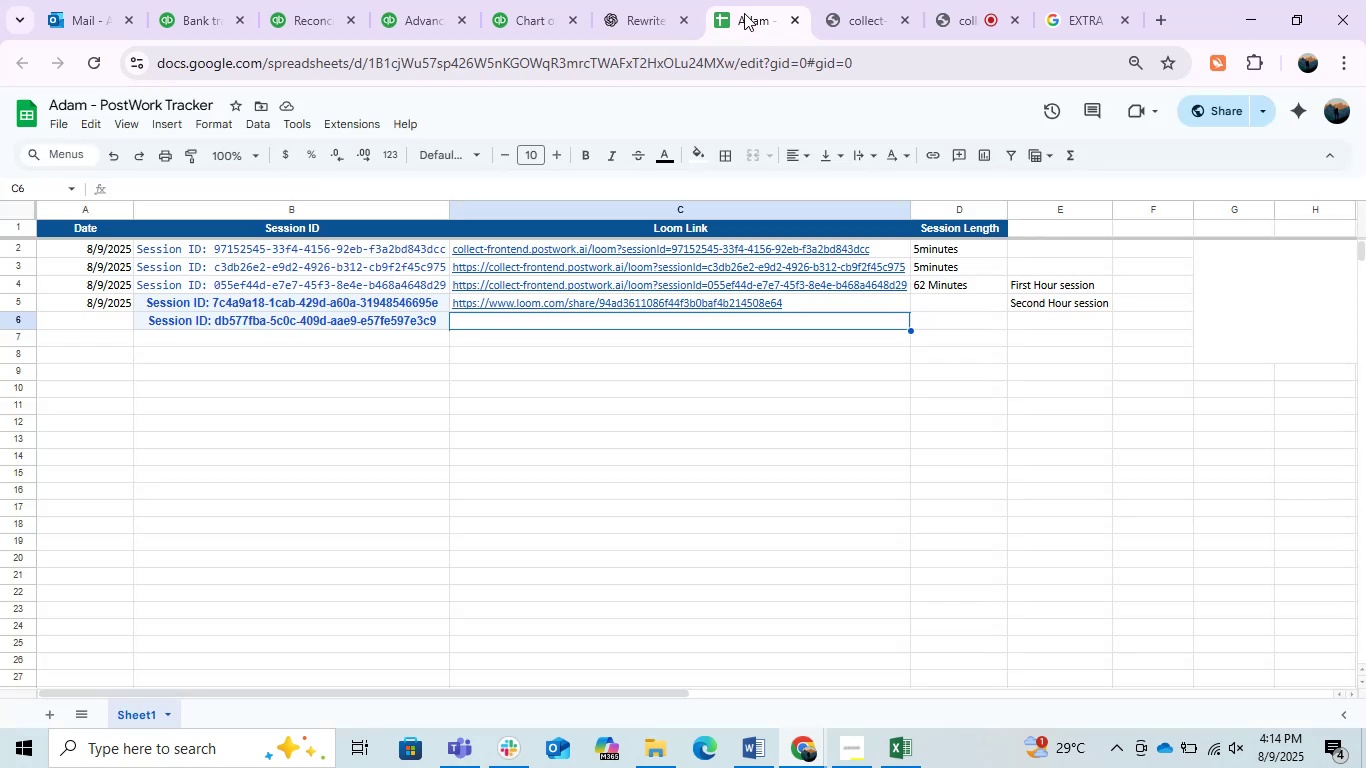 
left_click([864, 0])
 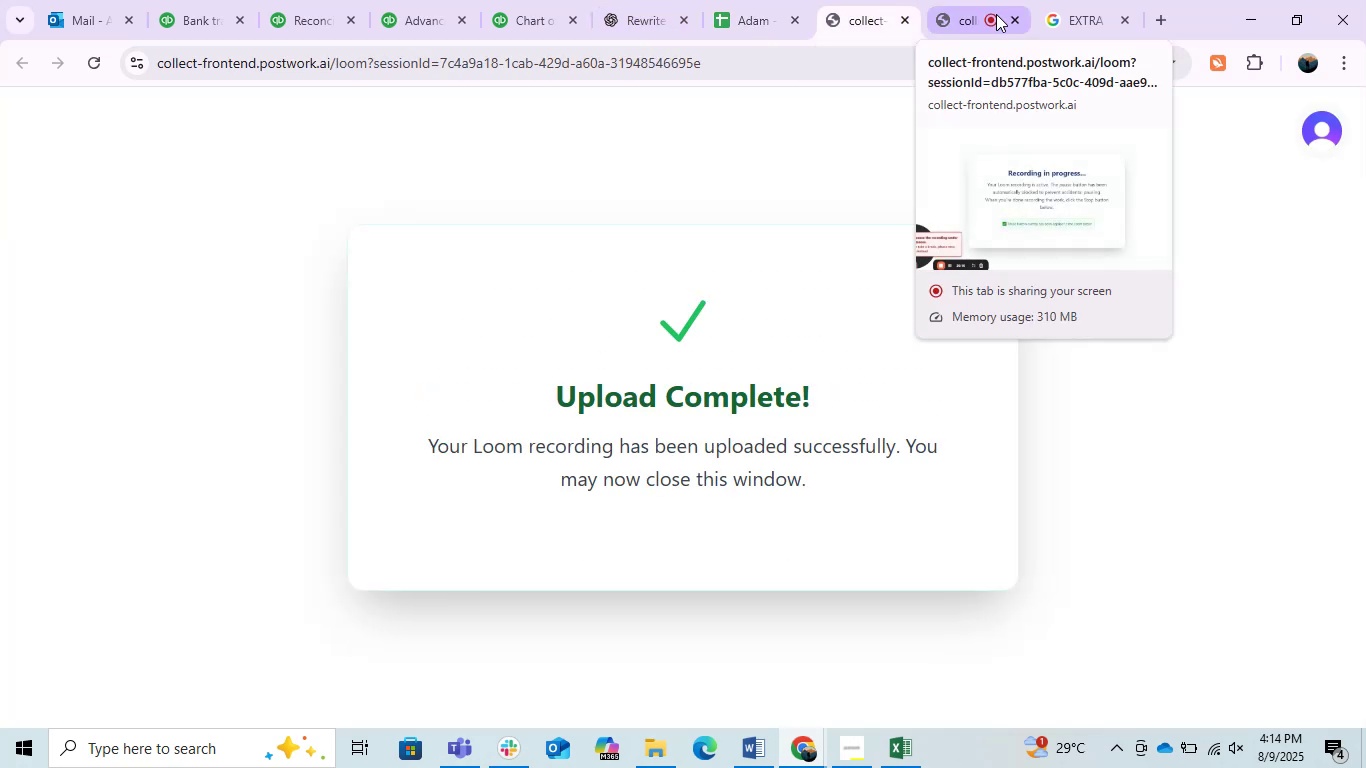 
left_click([988, 1])
 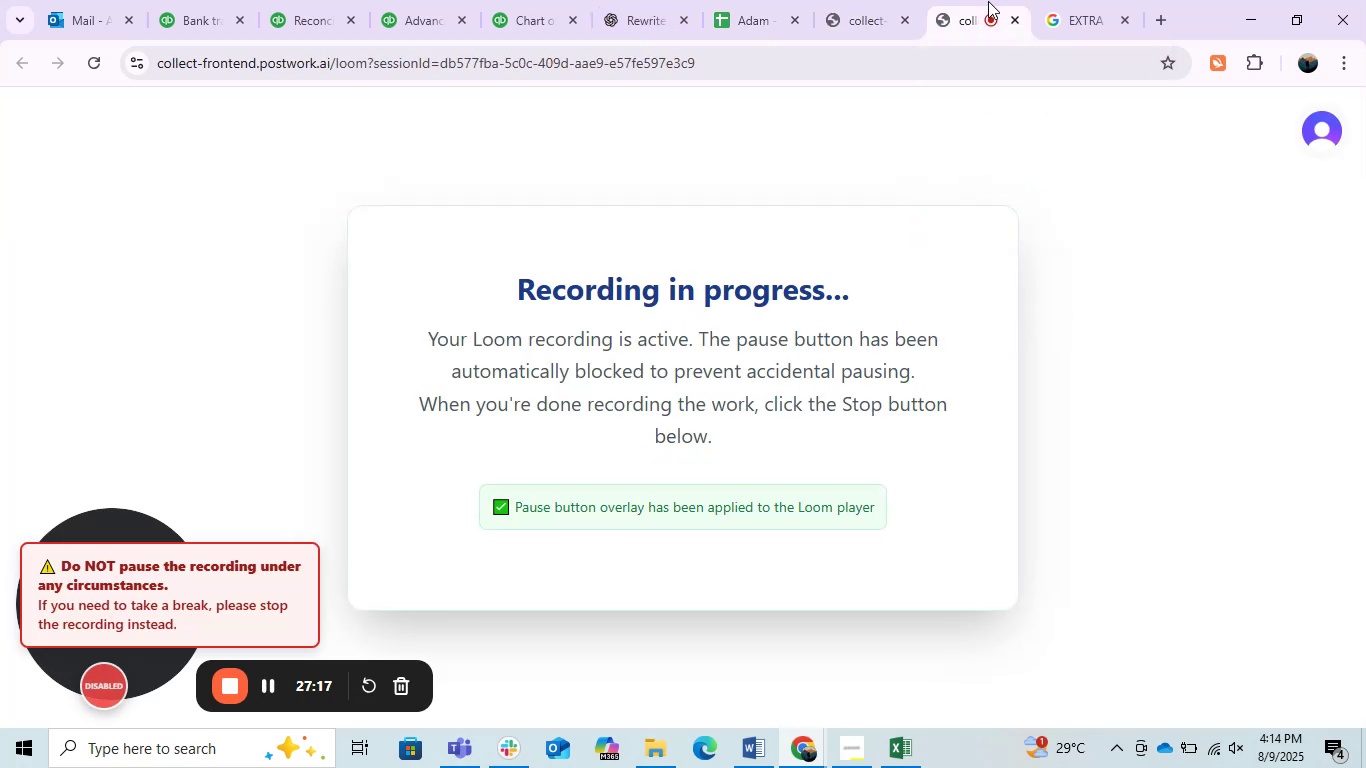 
left_click([1128, 448])
 